 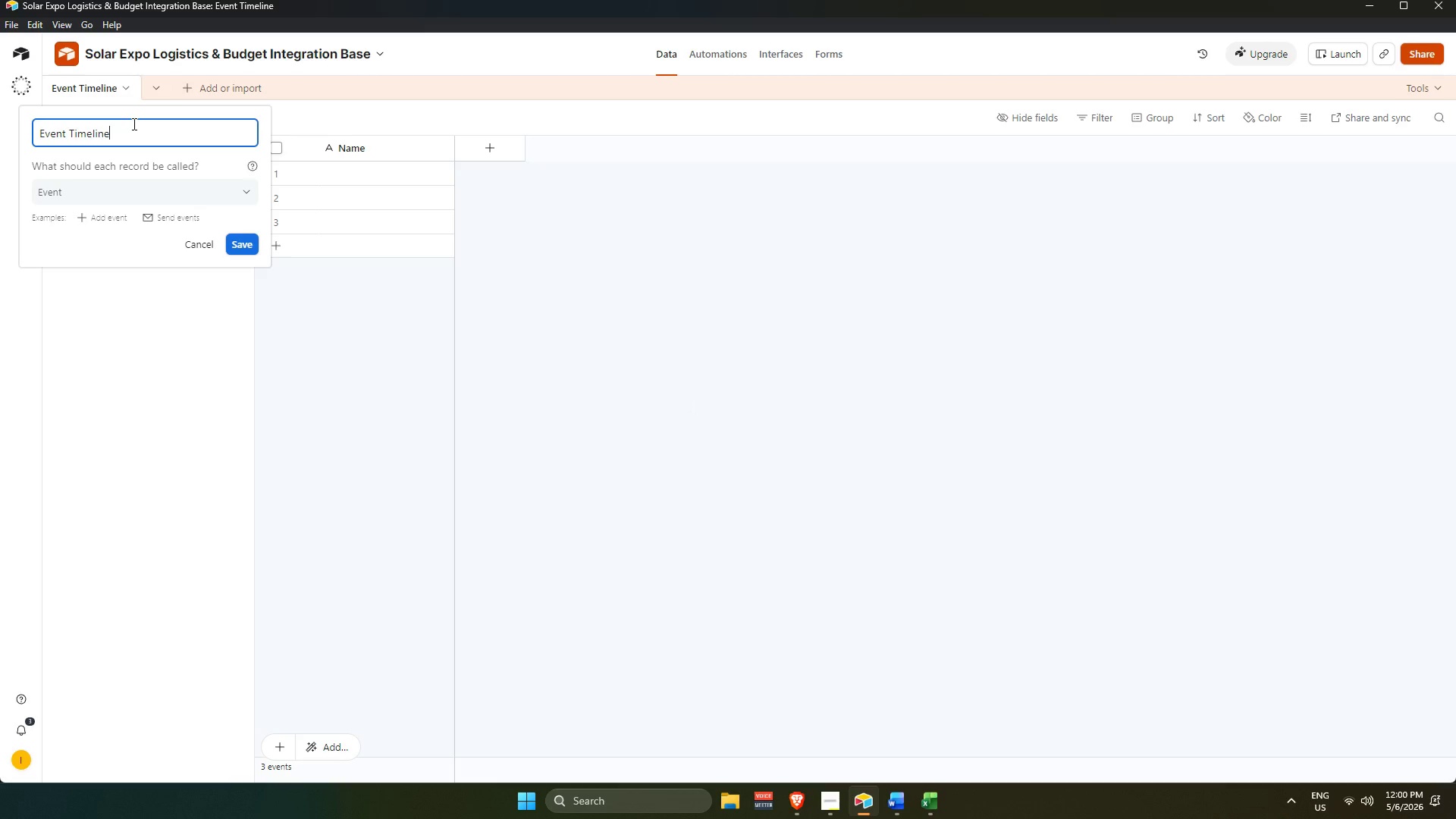 
type( (p)
key(Backspace)
type(Primary Execution Tba)
key(Backspace)
key(Backspace)
type(able))
 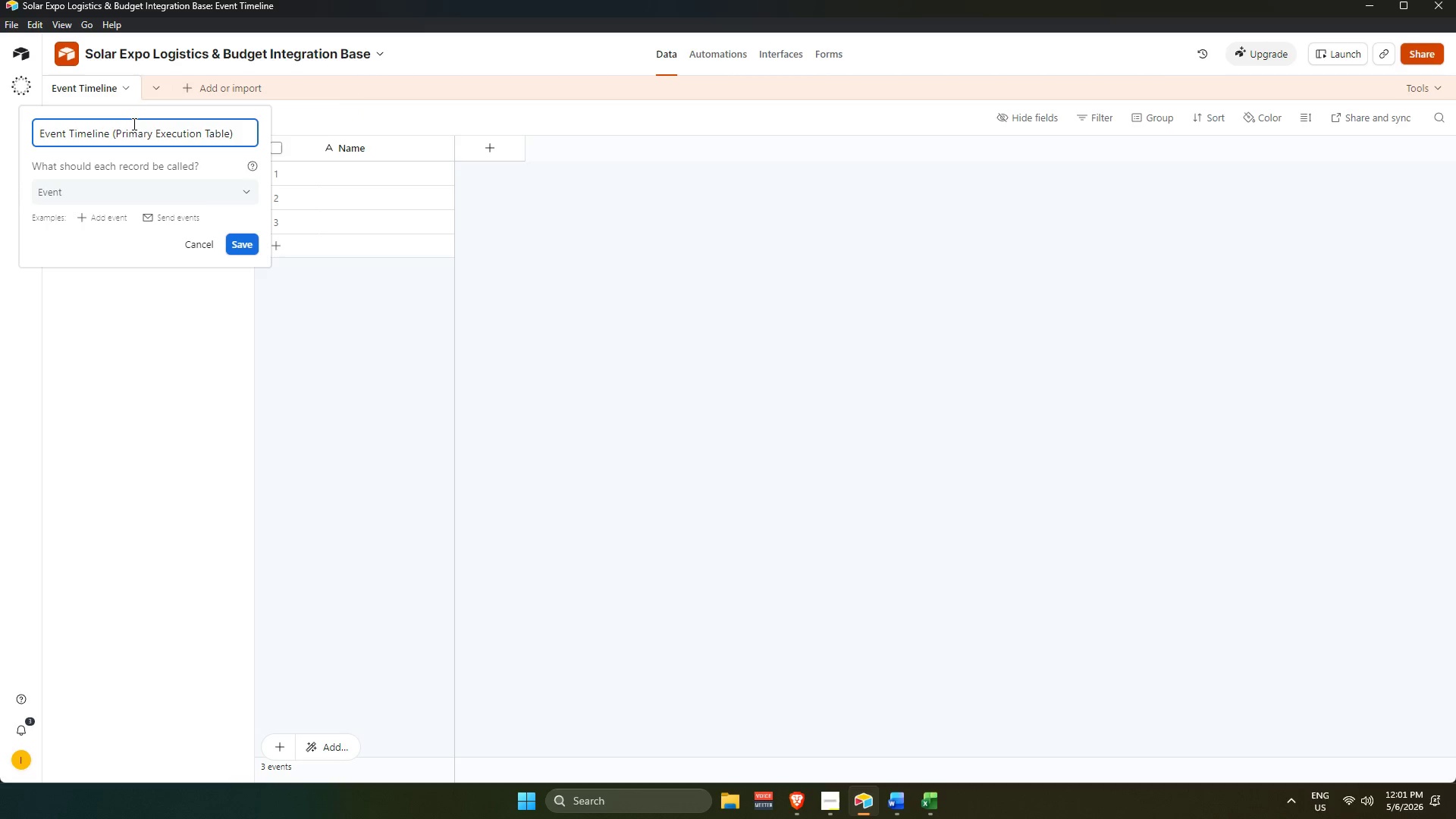 
wait(5.56)
 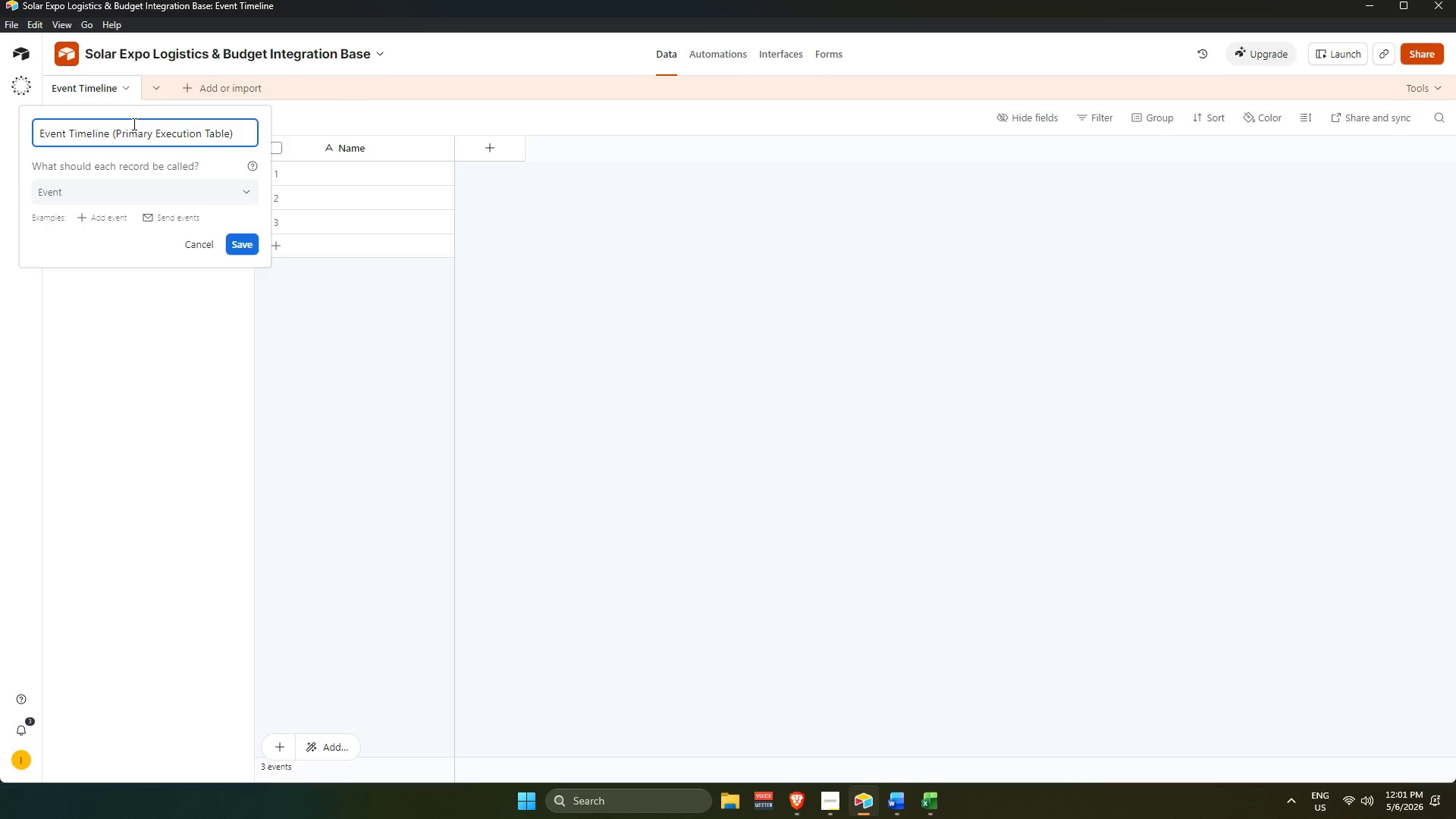 
key(Enter)
 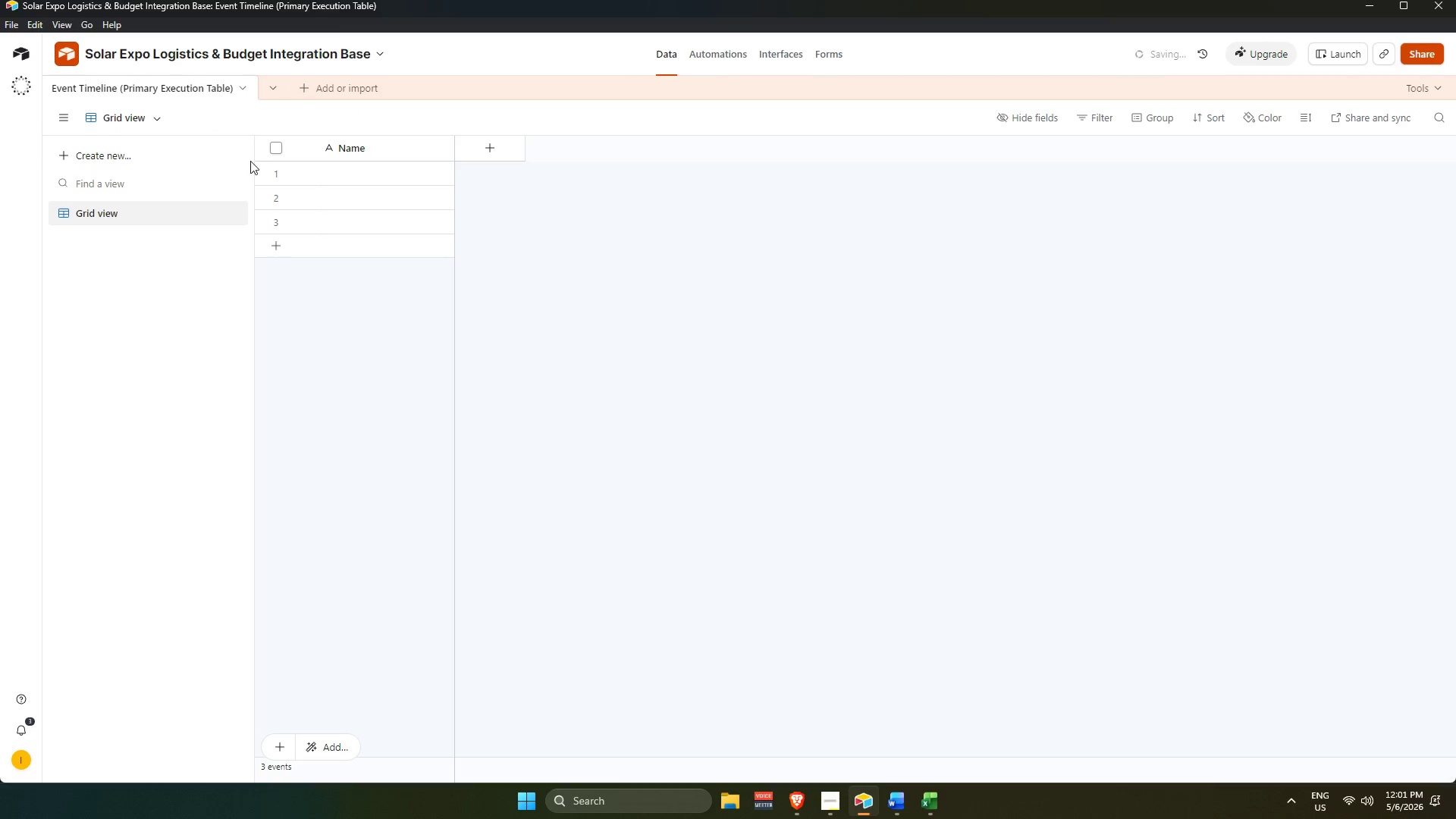 
left_click([271, 88])
 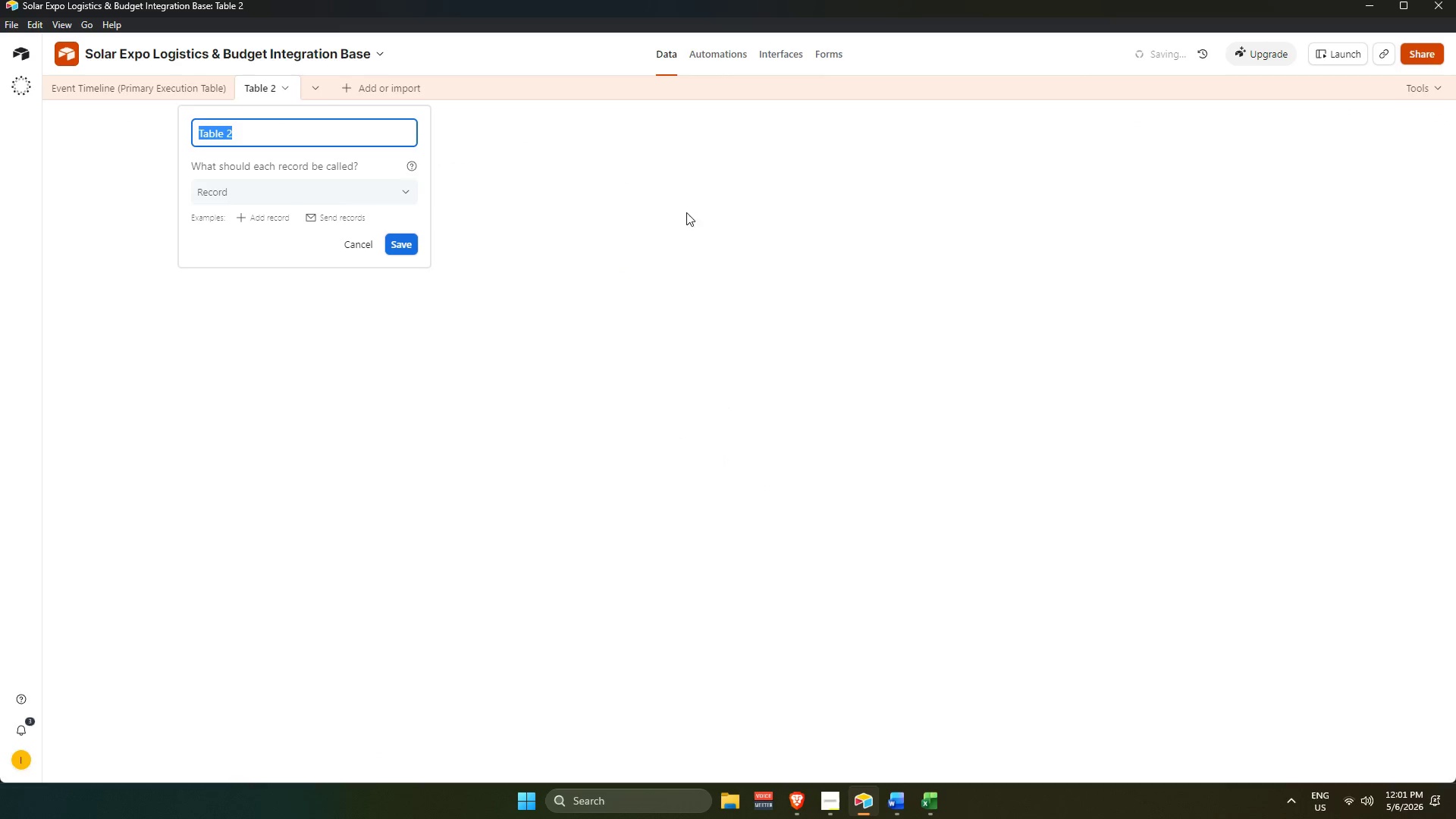 
key(Backspace)
type(Budget Tracker (Fia)
key(Backspace)
type(nancial Control Table))
 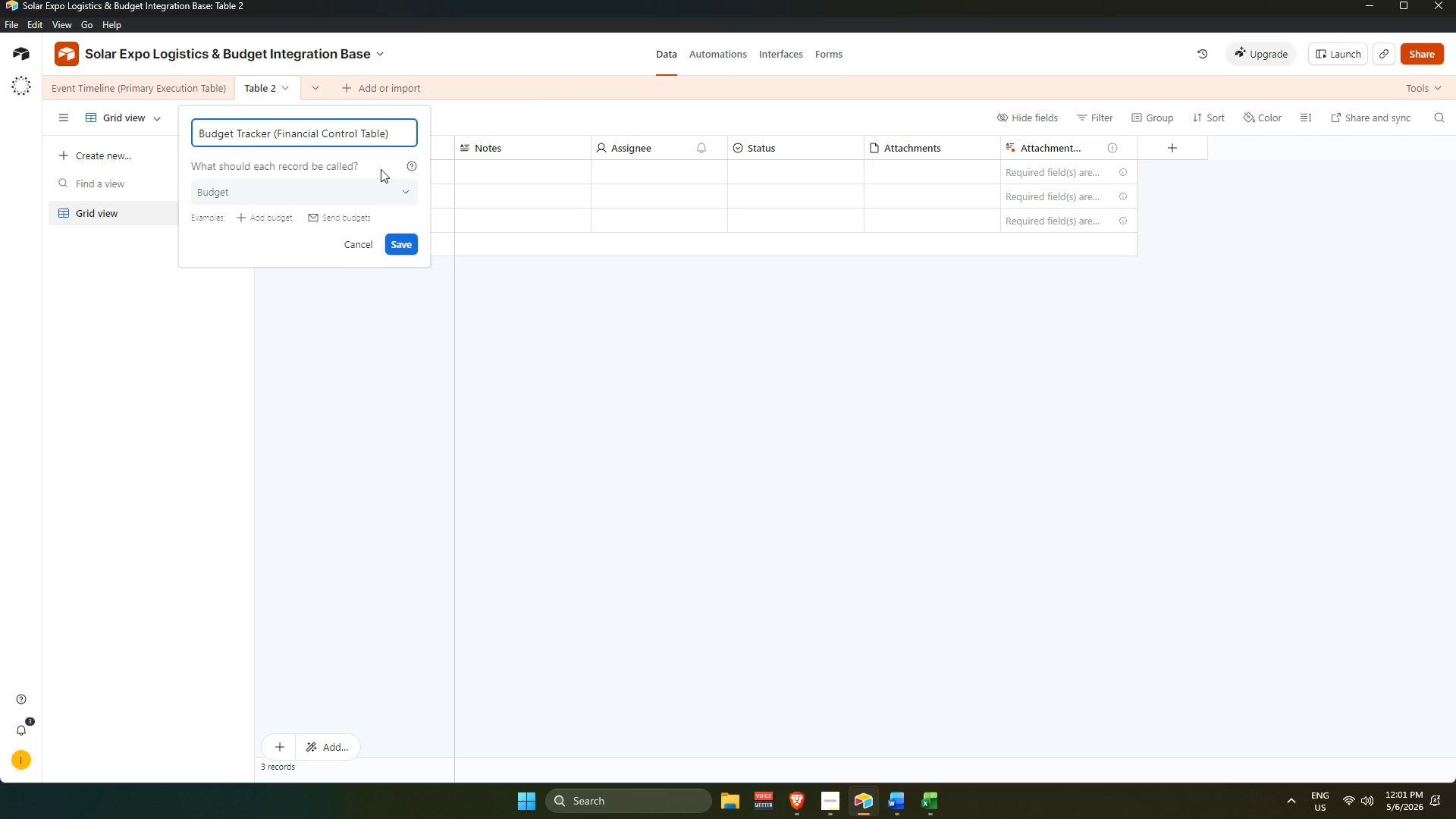 
key(Enter)
 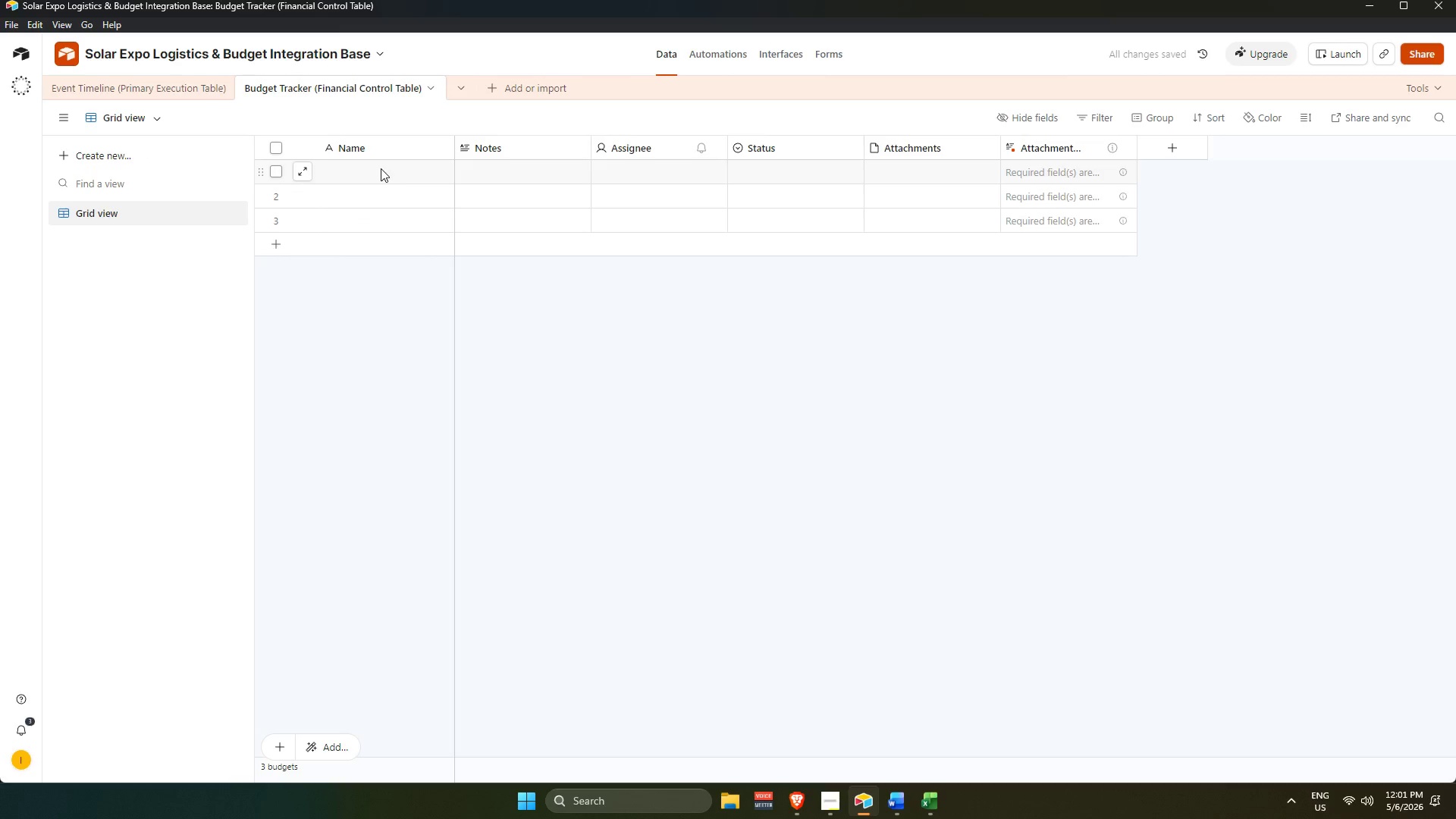 
left_click([783, 326])
 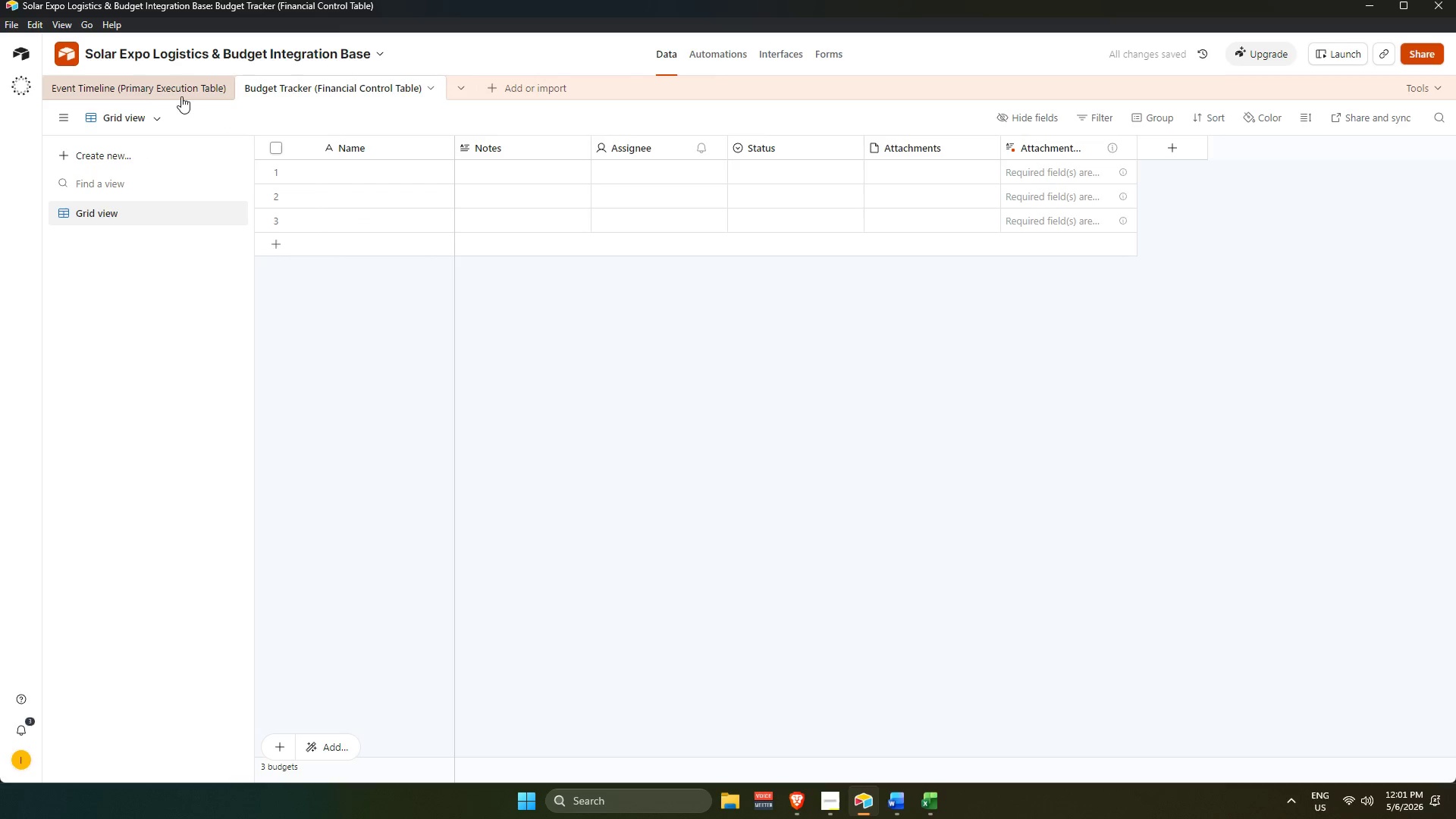 
left_click([170, 87])
 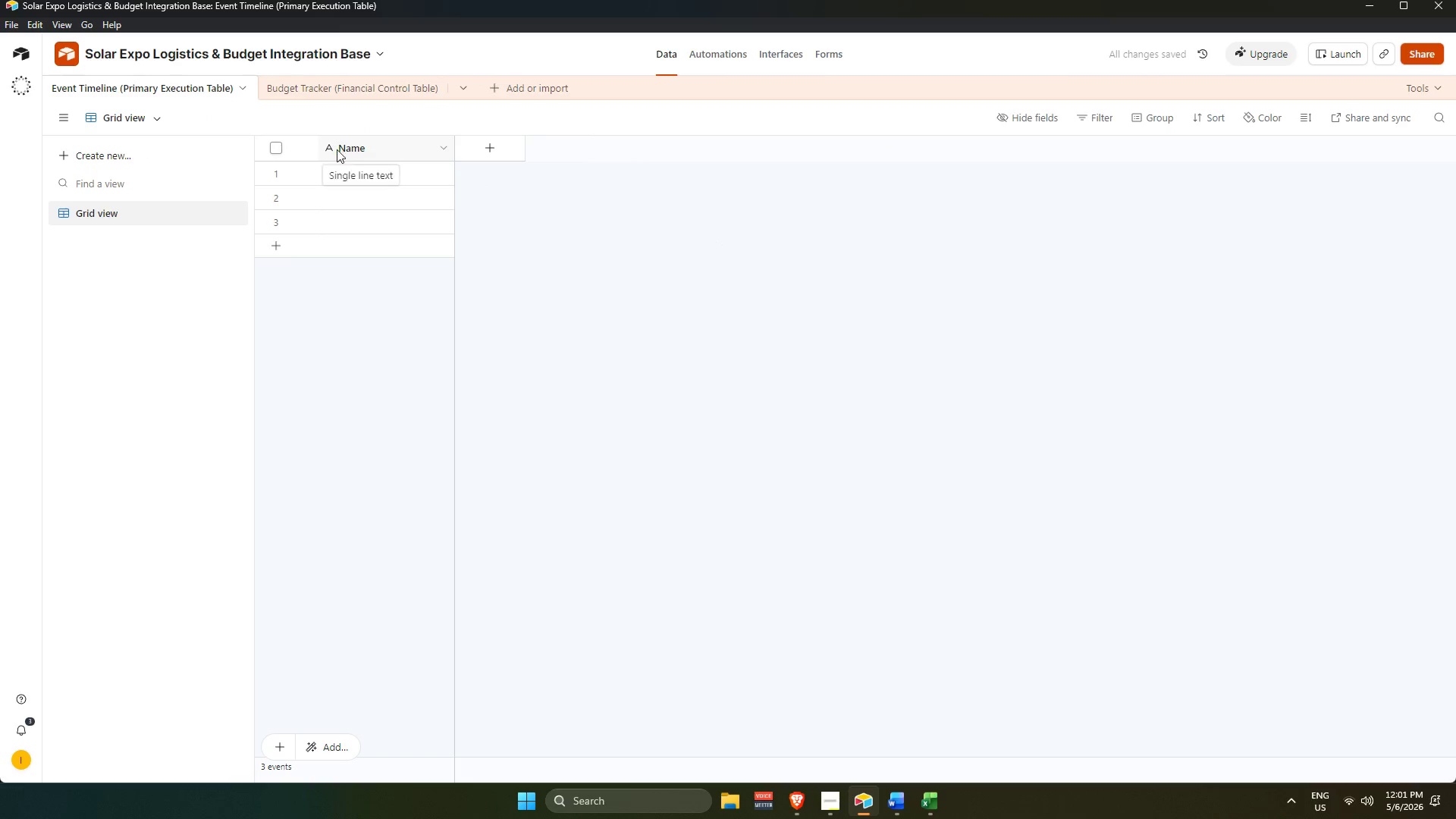 
double_click([348, 143])
 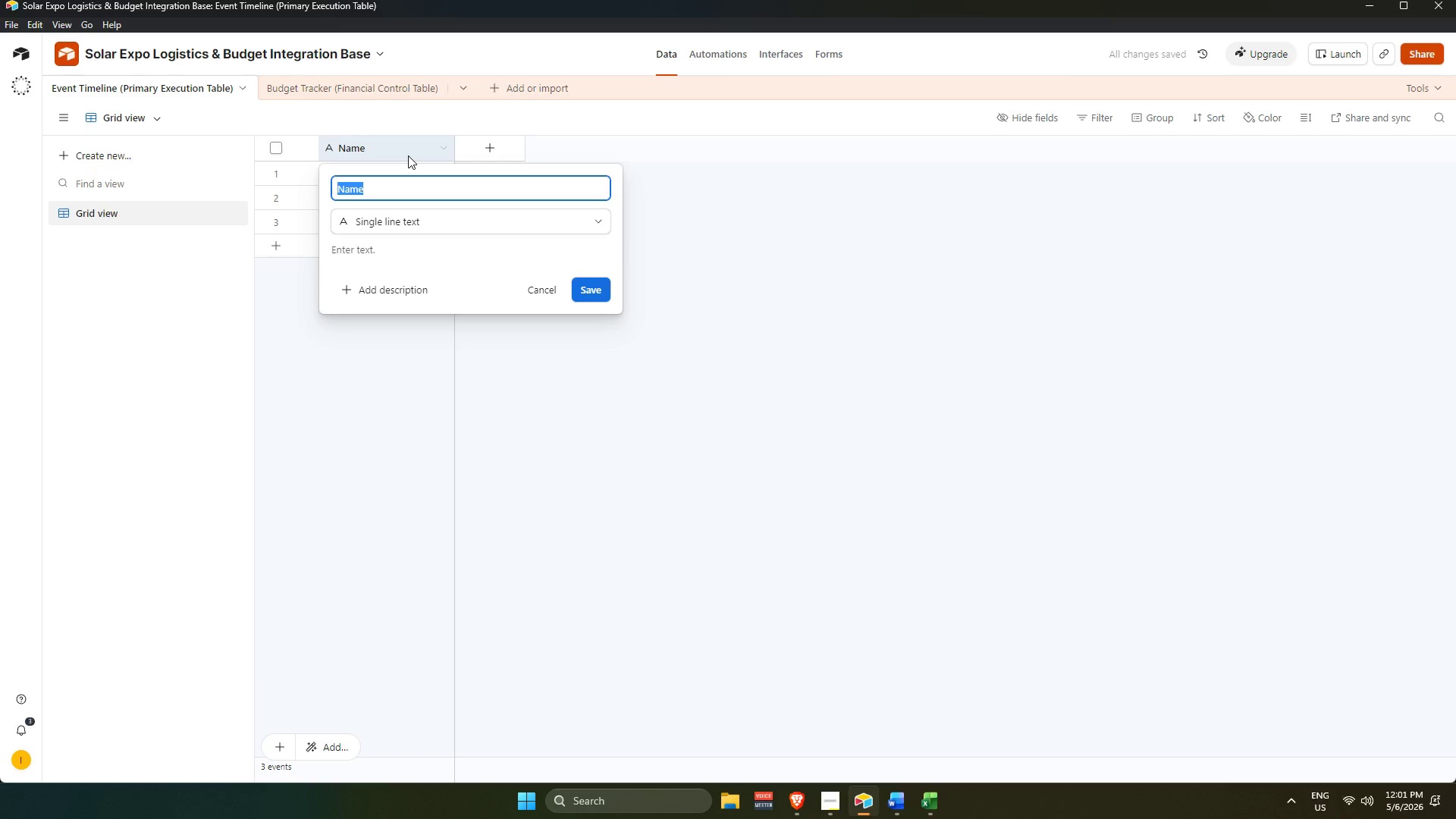 
key(Backspace)
 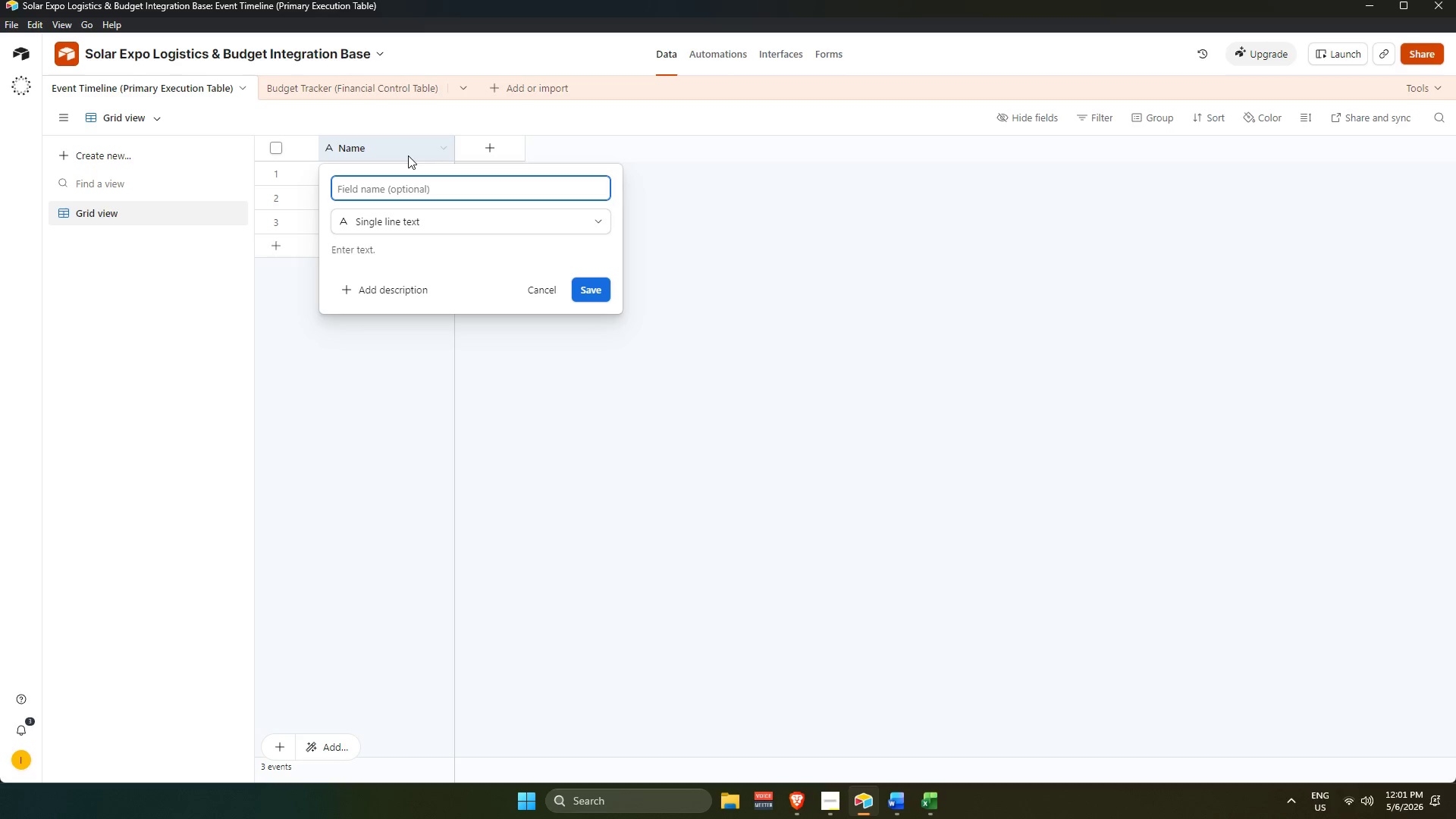 
wait(8.97)
 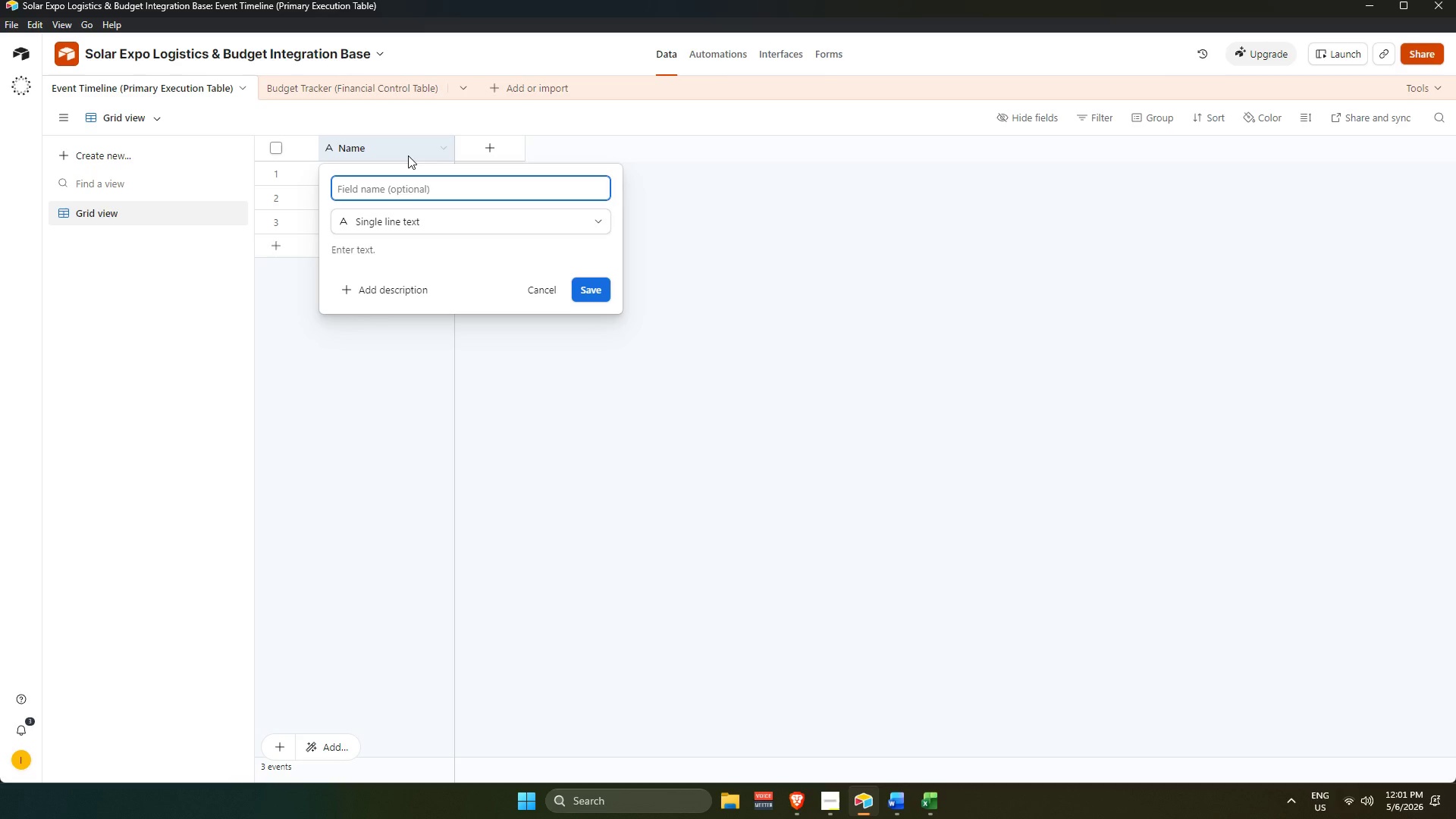 
type(Task Name)
 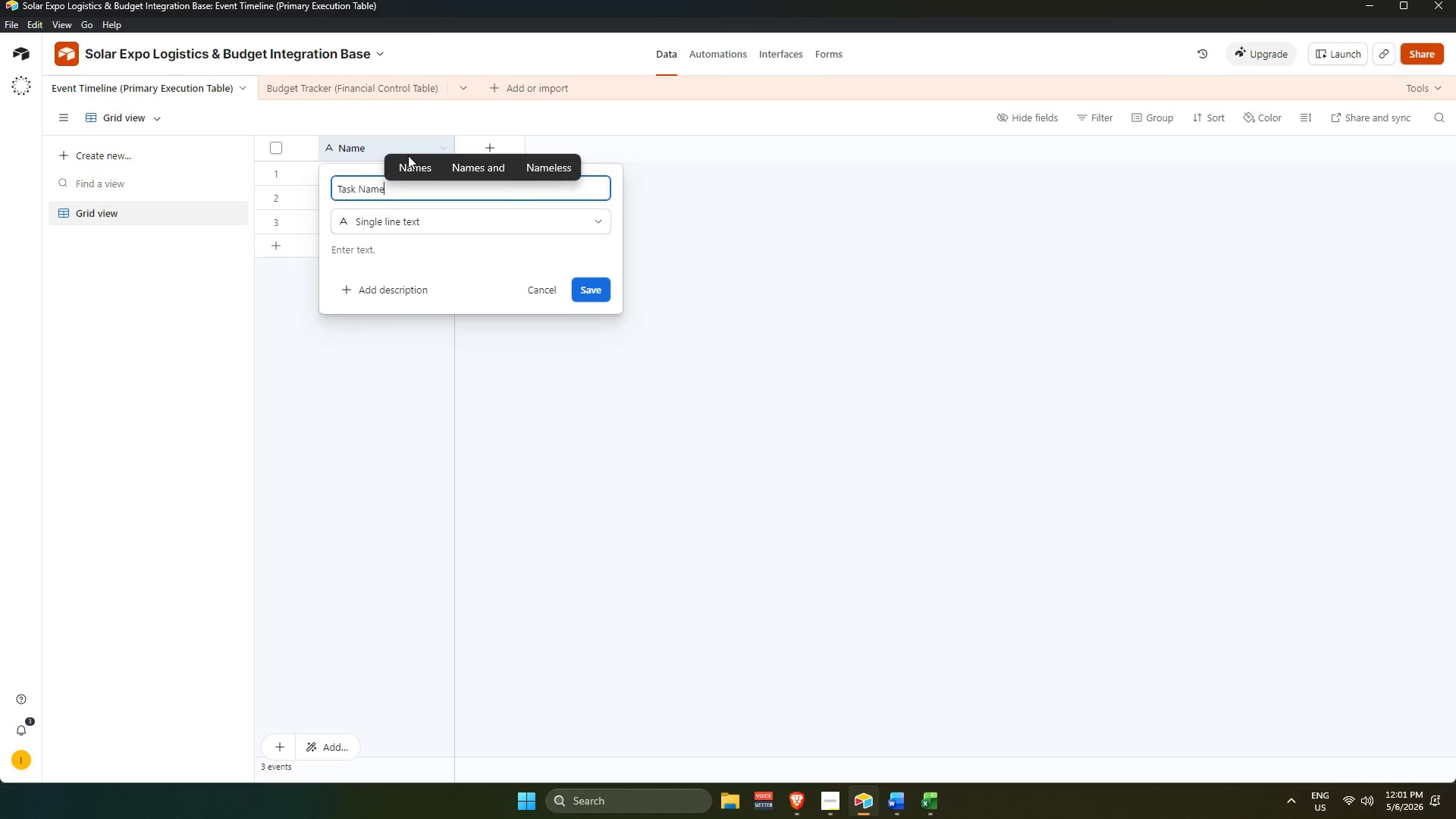 
key(Enter)
 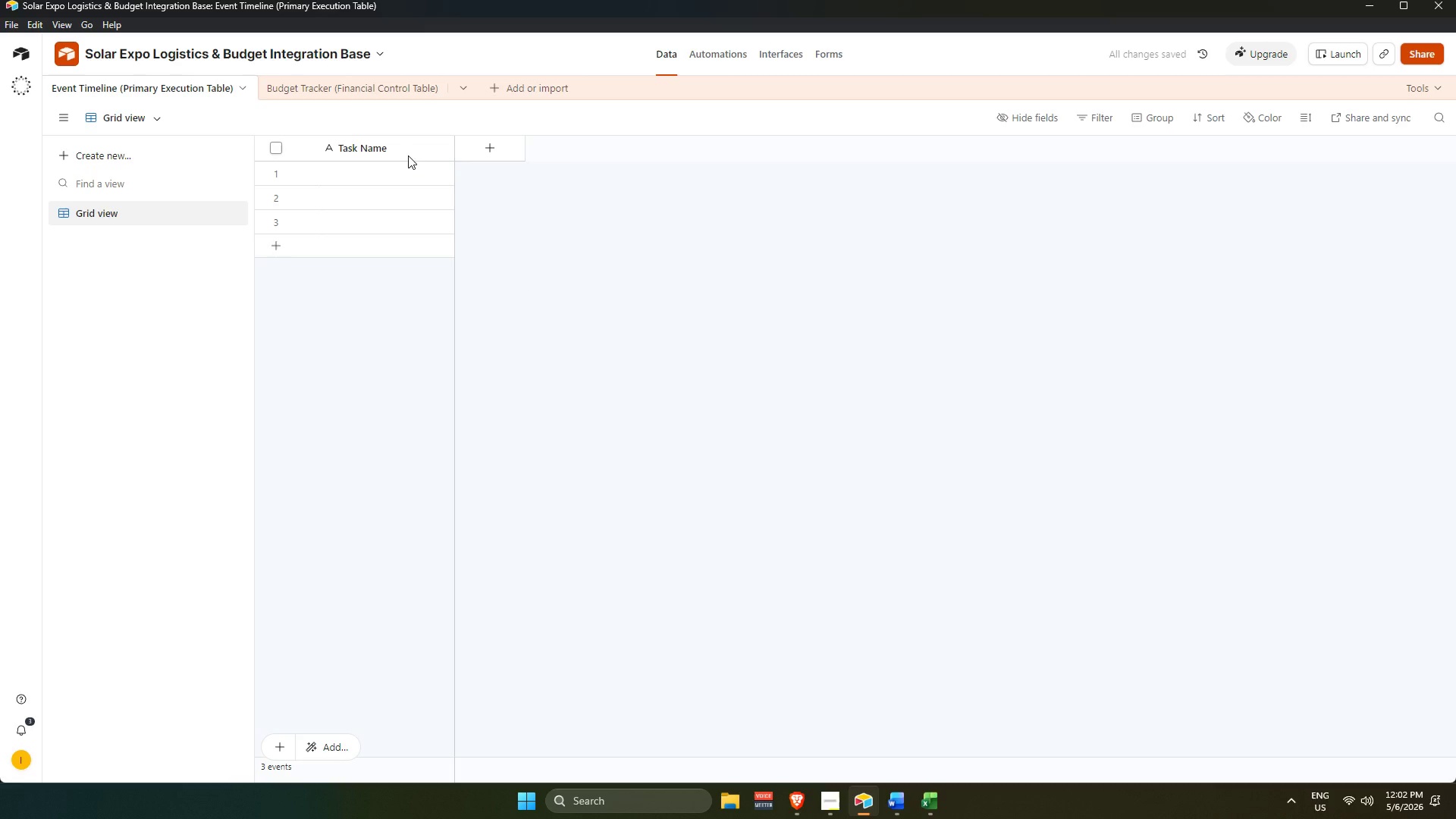 
left_click([478, 150])
 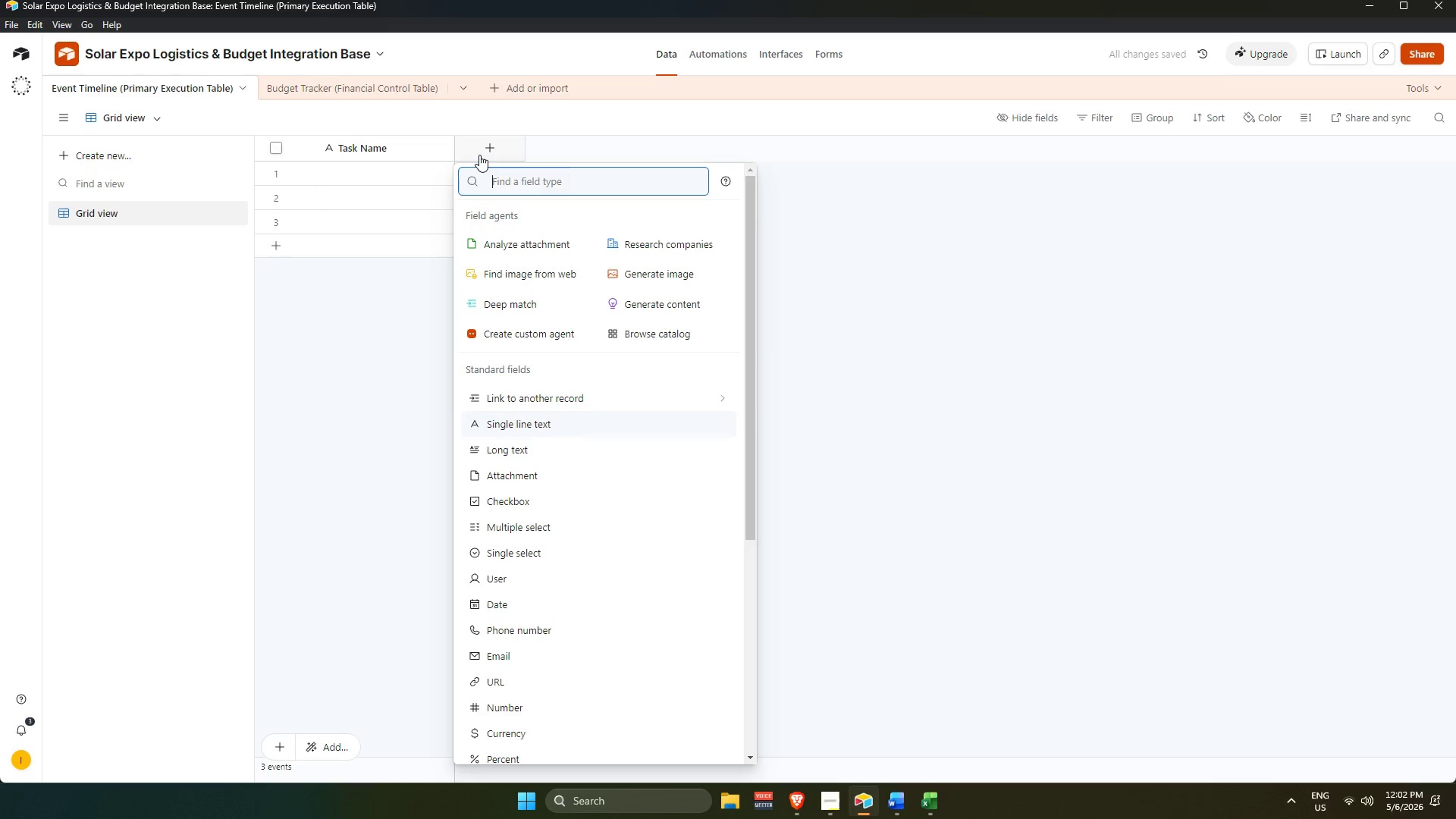 
type(C)
key(Backspace)
type(sig)
key(Backspace)
 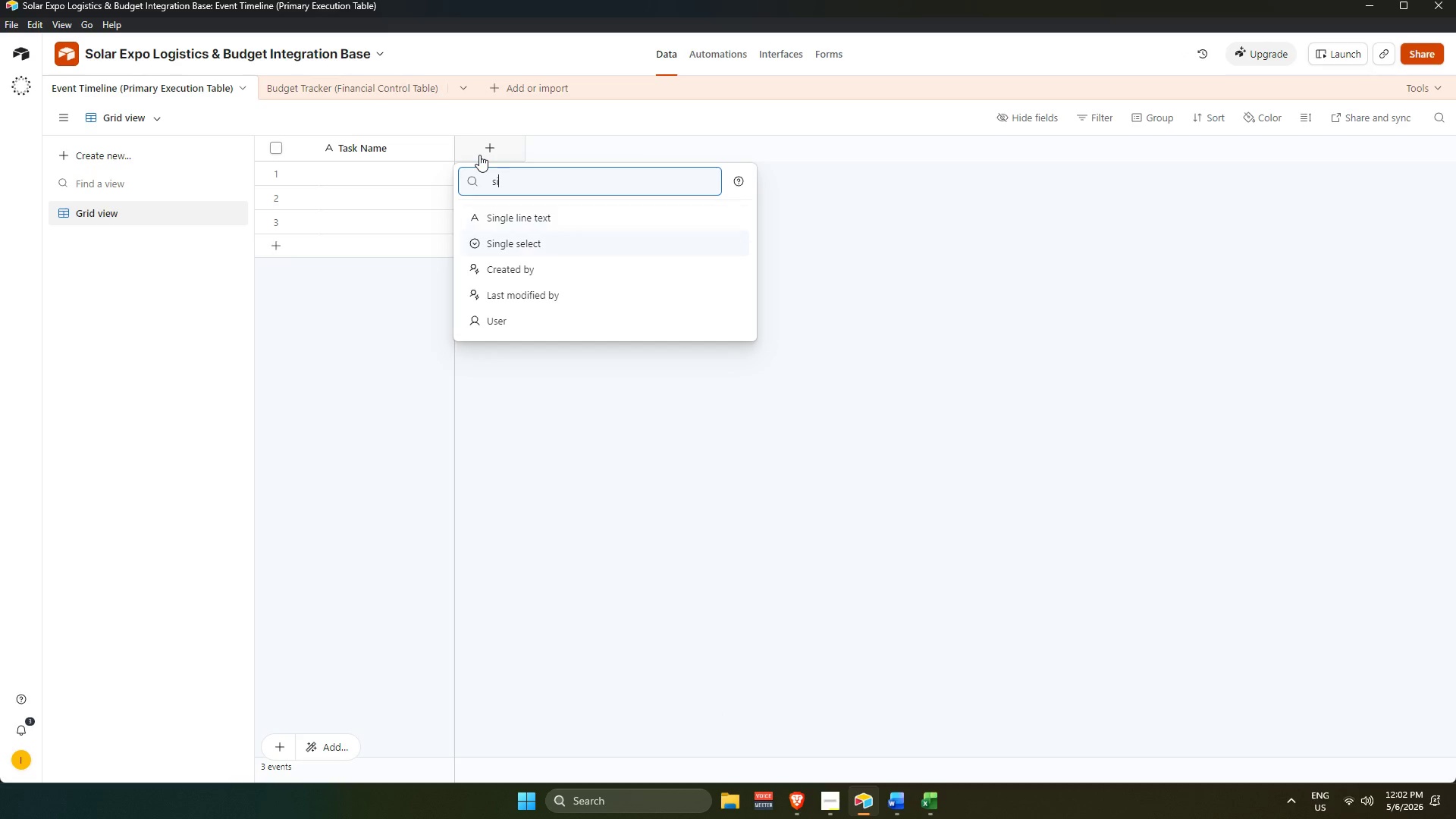 
key(ArrowDown)
 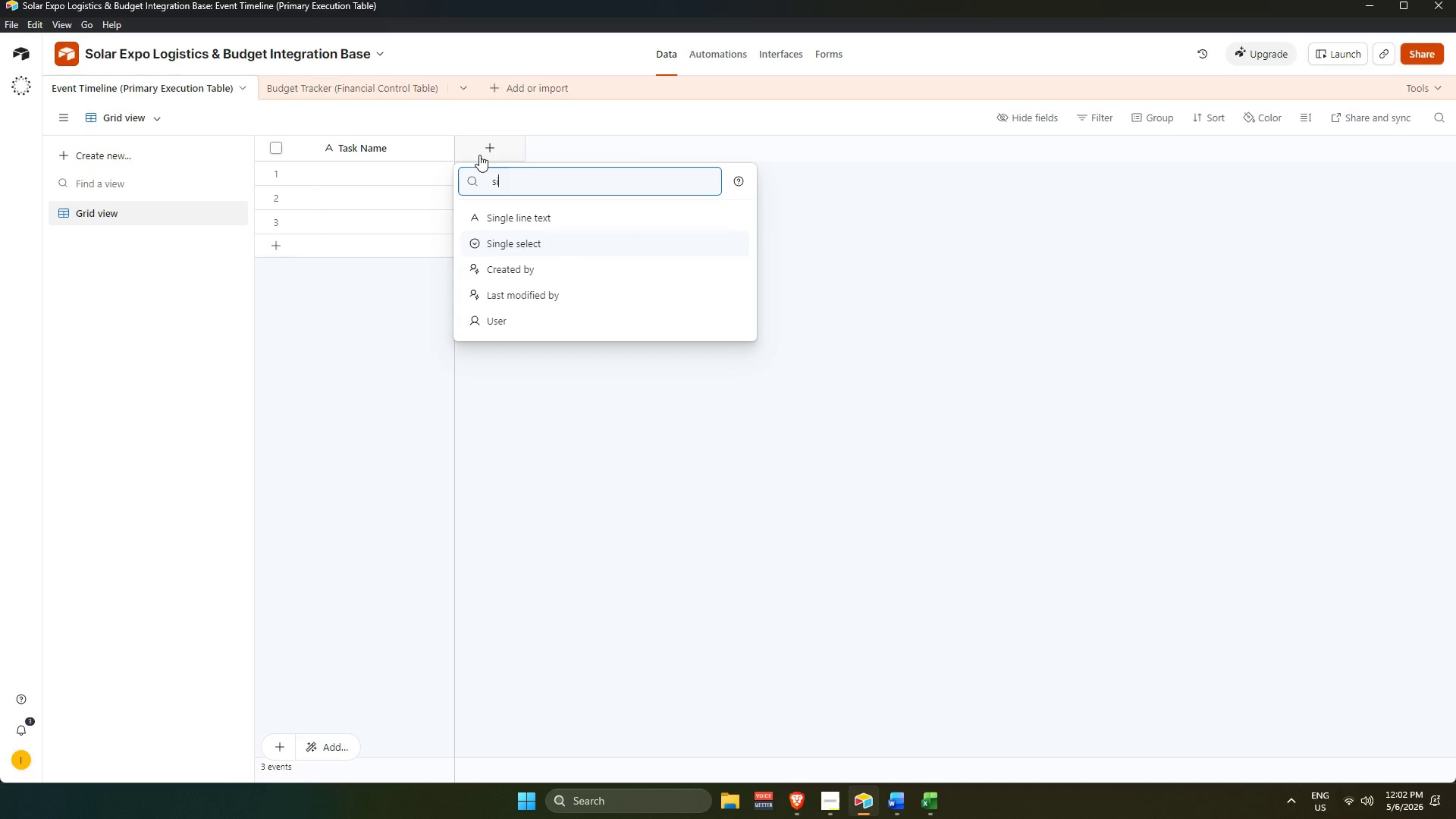 
key(Enter)
 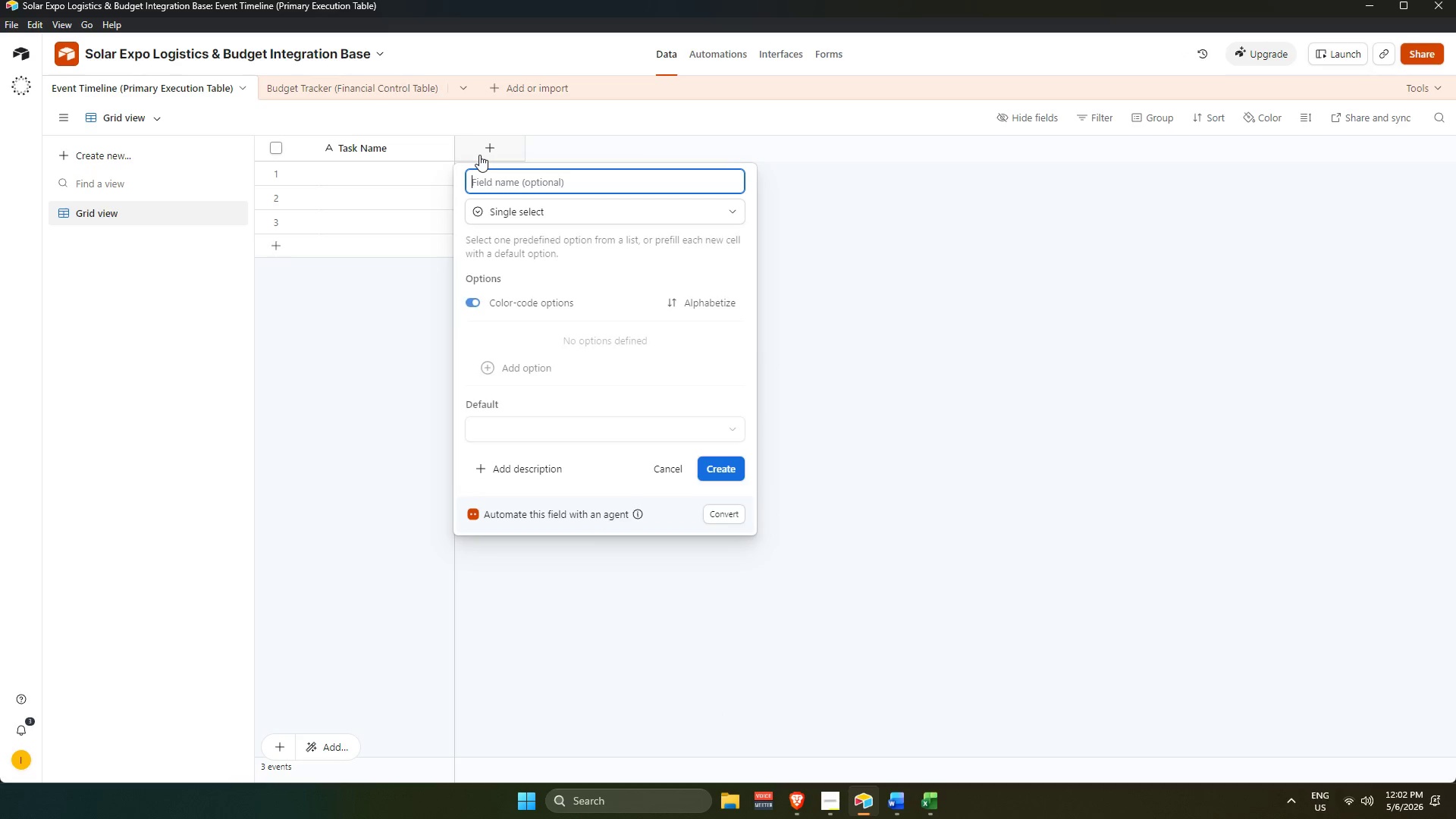 
type(CAteg)
key(Backspace)
key(Backspace)
key(Backspace)
key(Backspace)
type(ategory)
 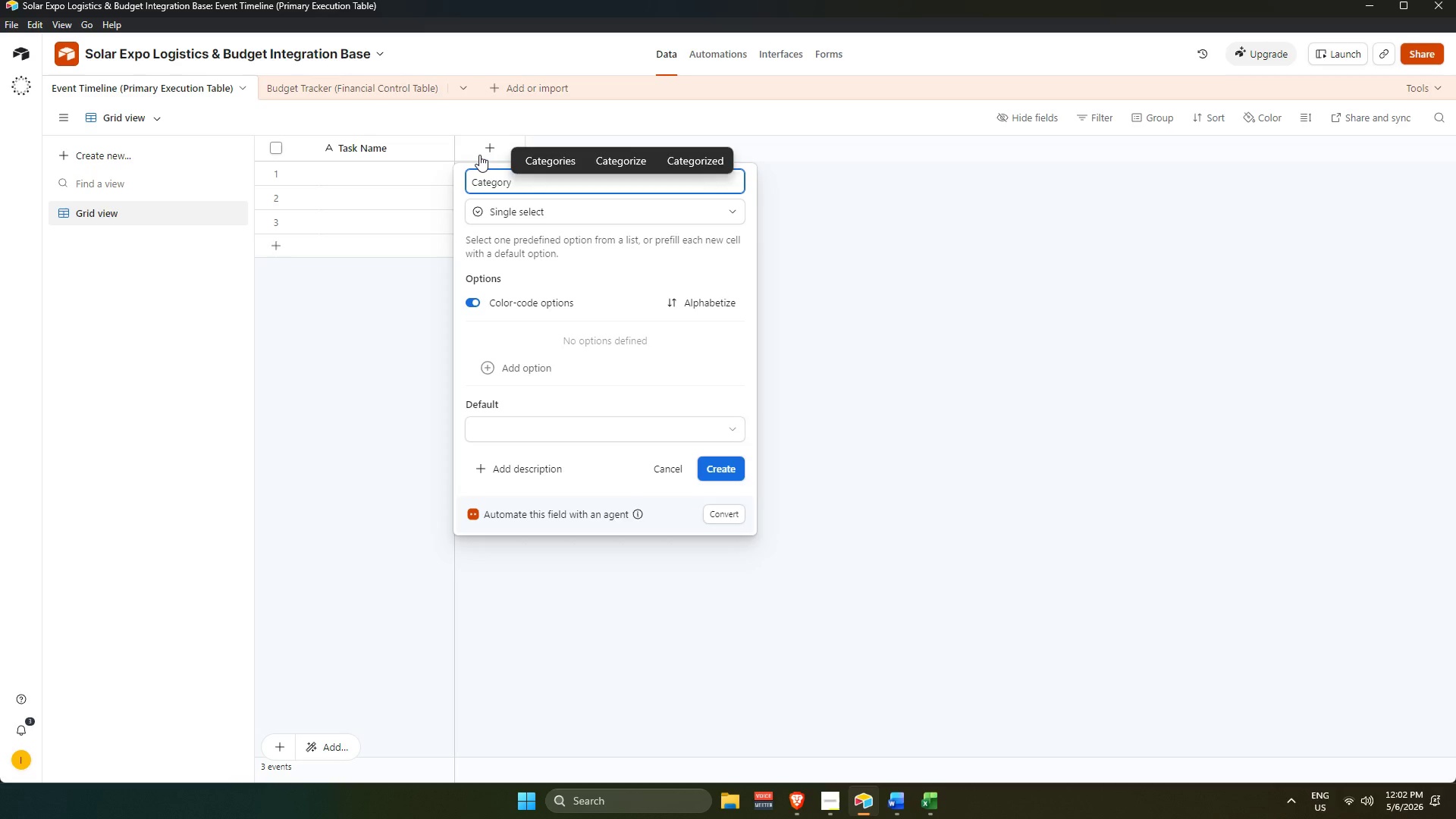 
key(Enter)
 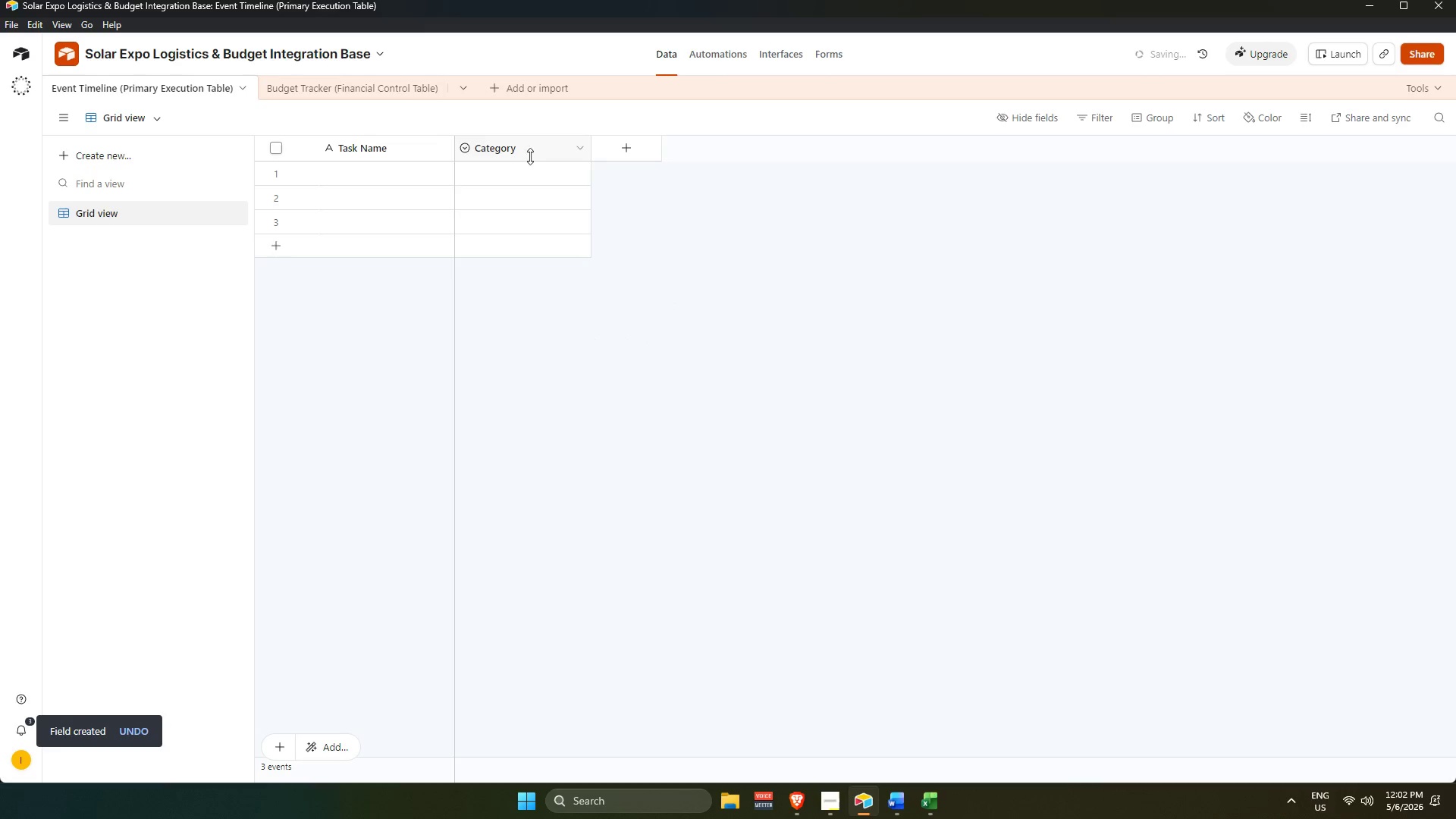 
left_click([635, 146])
 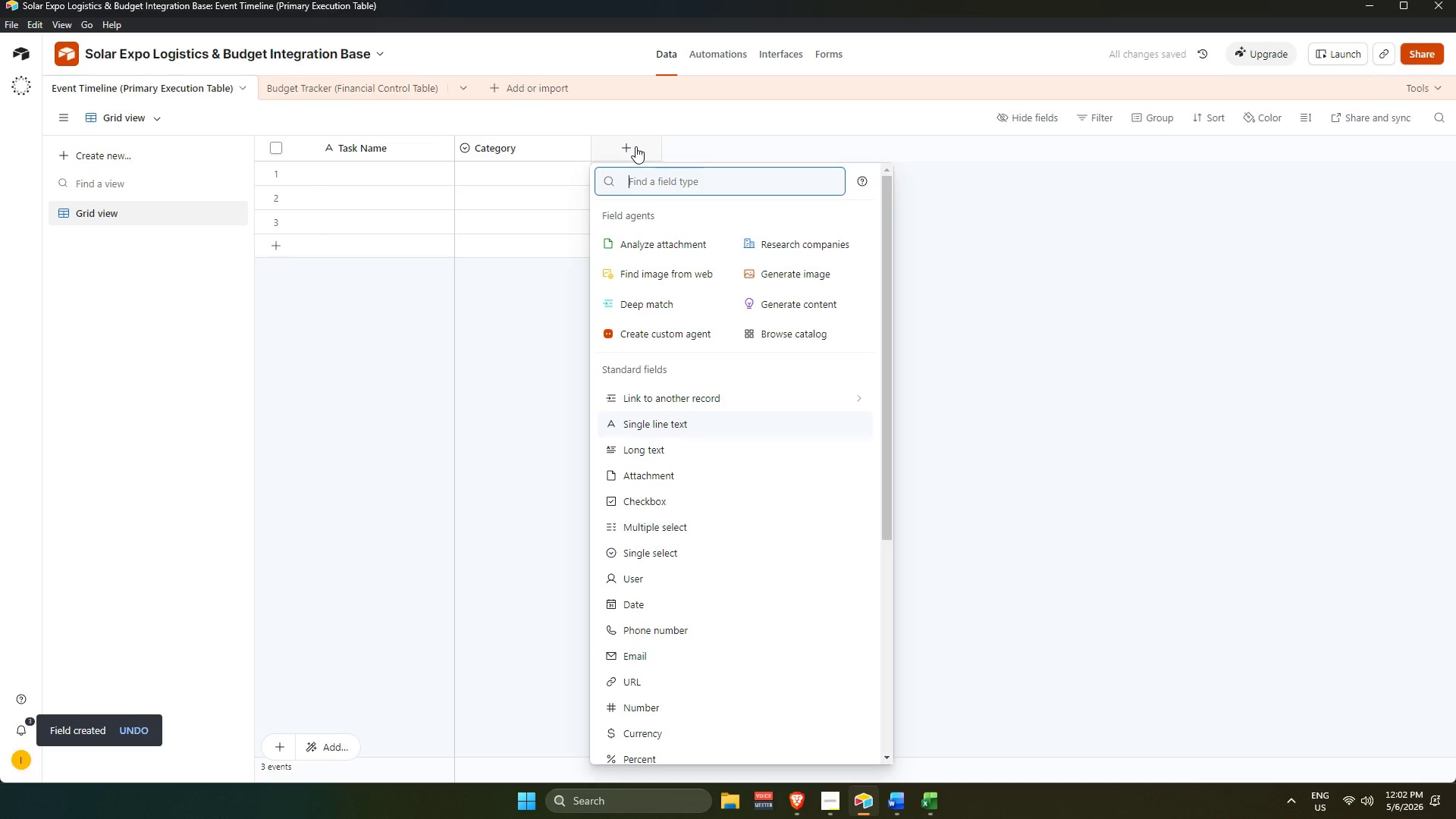 
type(sing;)
key(Backspace)
 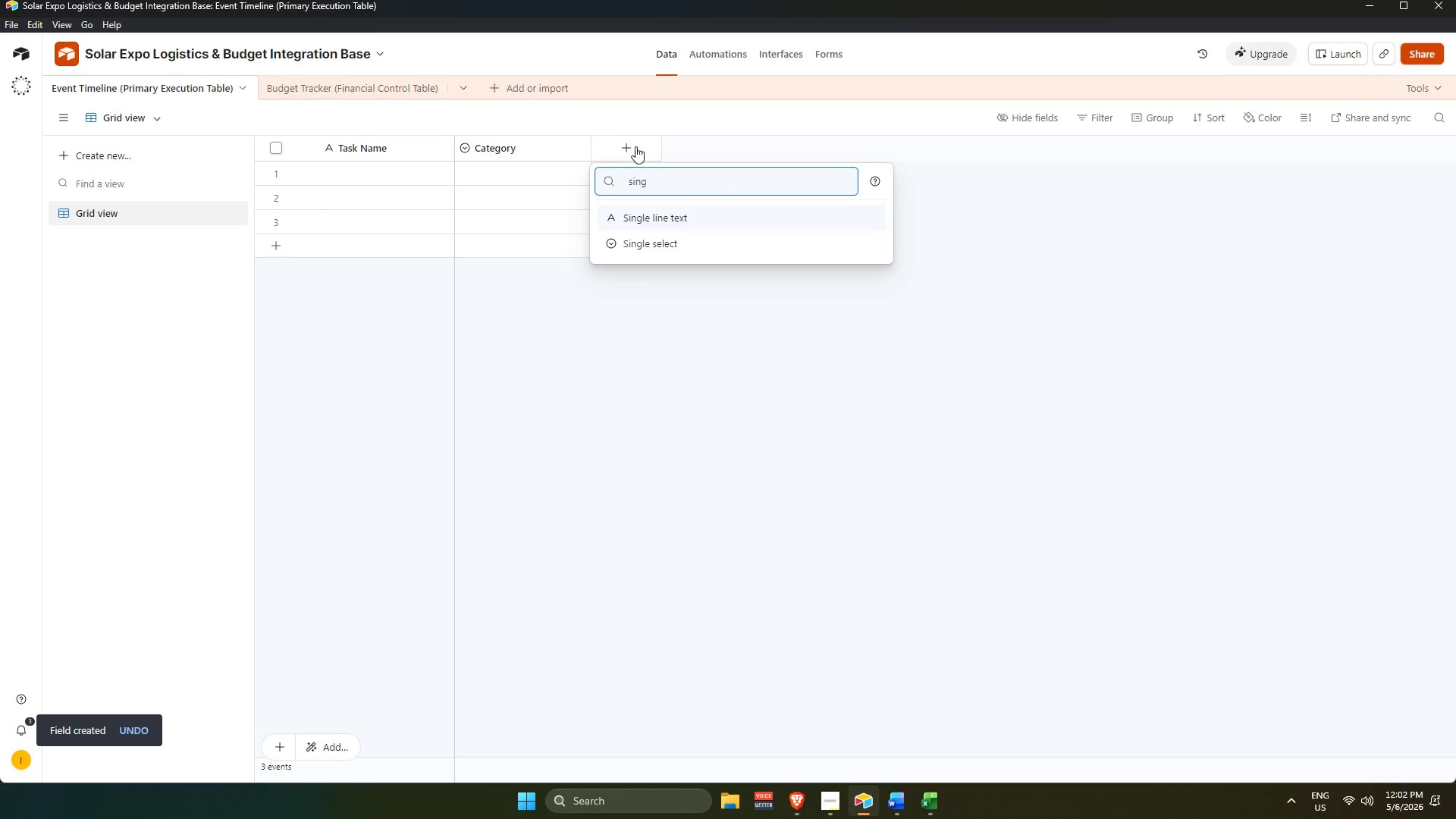 
key(Enter)
 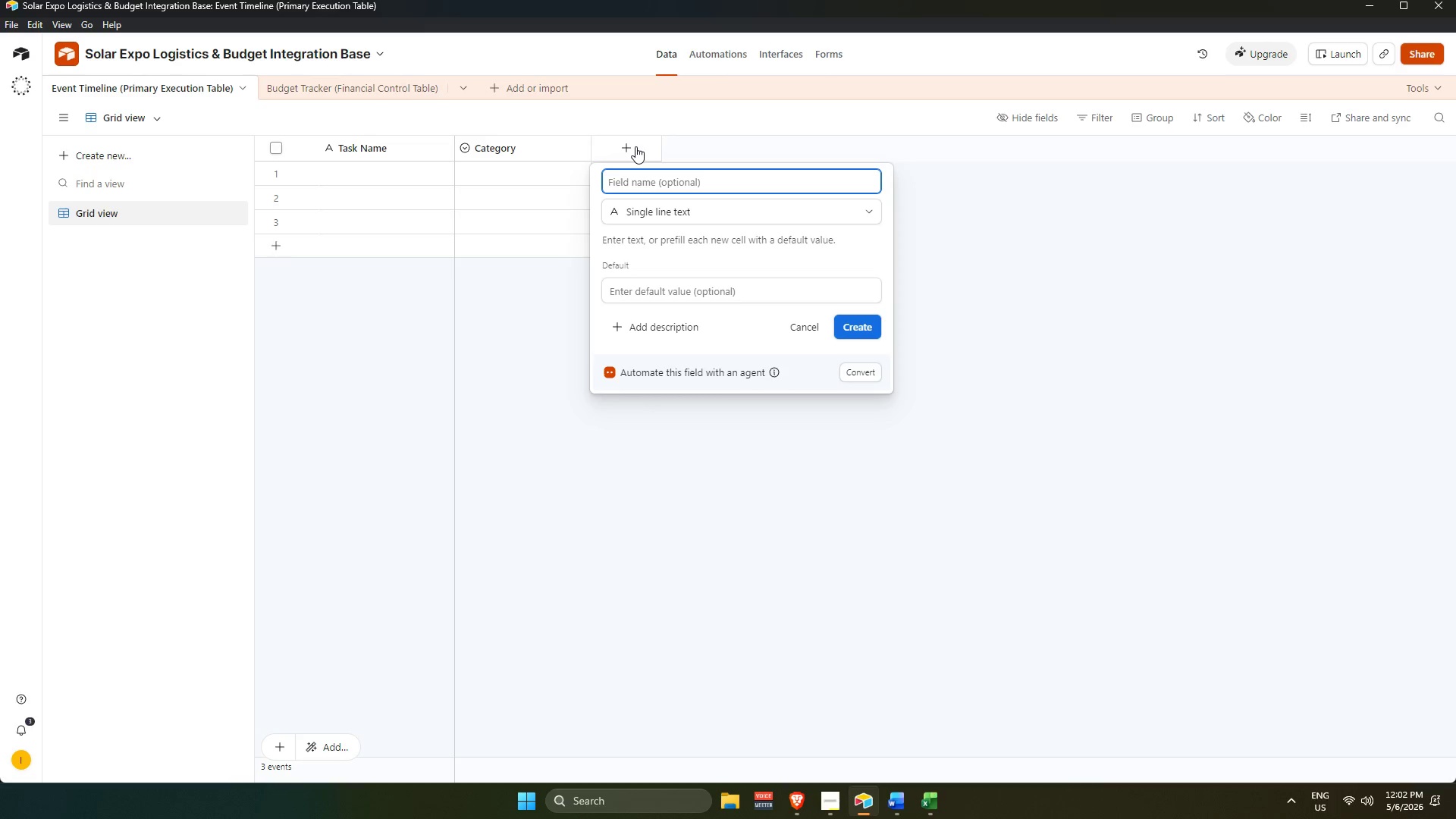 
wait(12.06)
 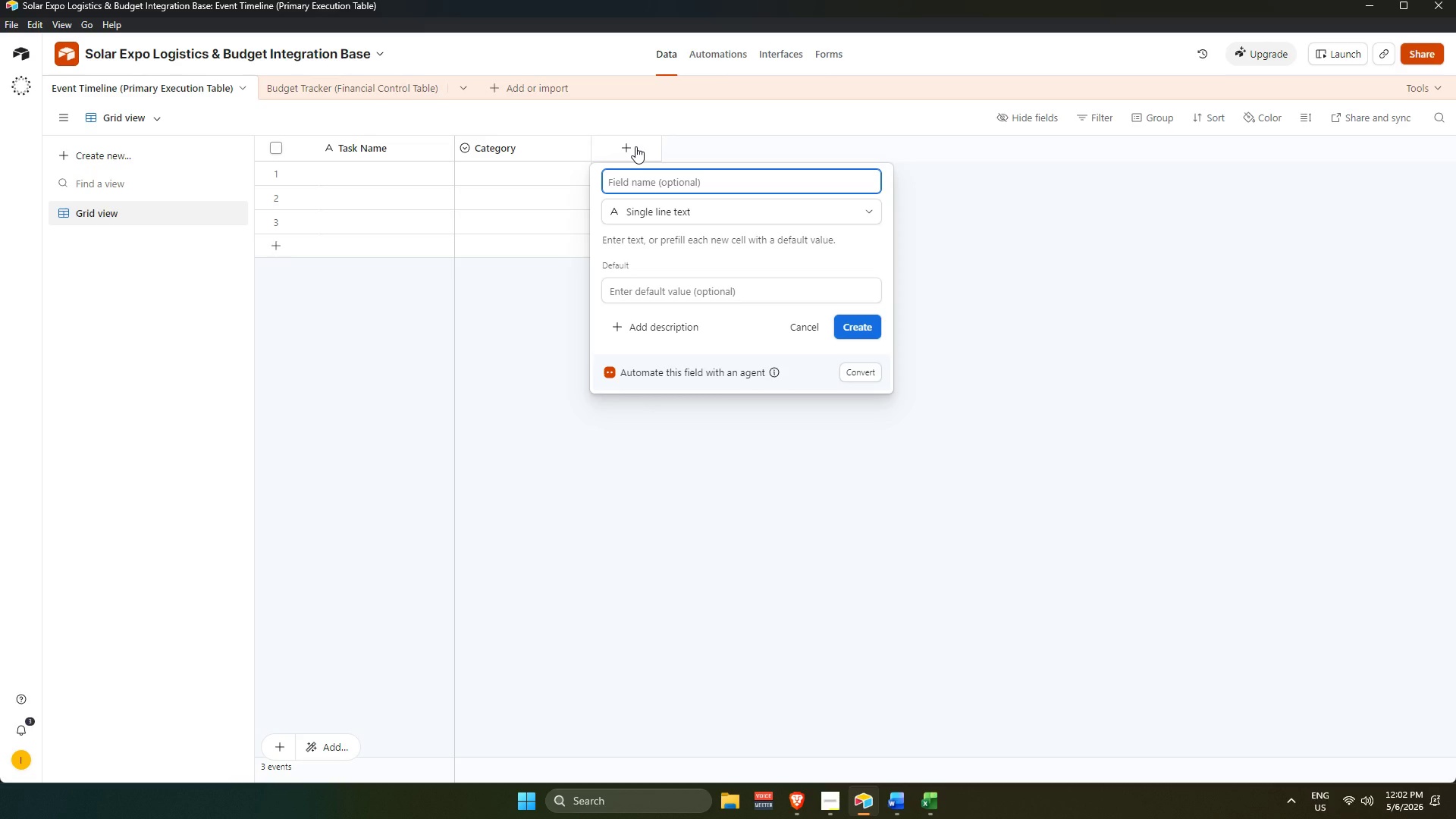 
type(Assigned To)
 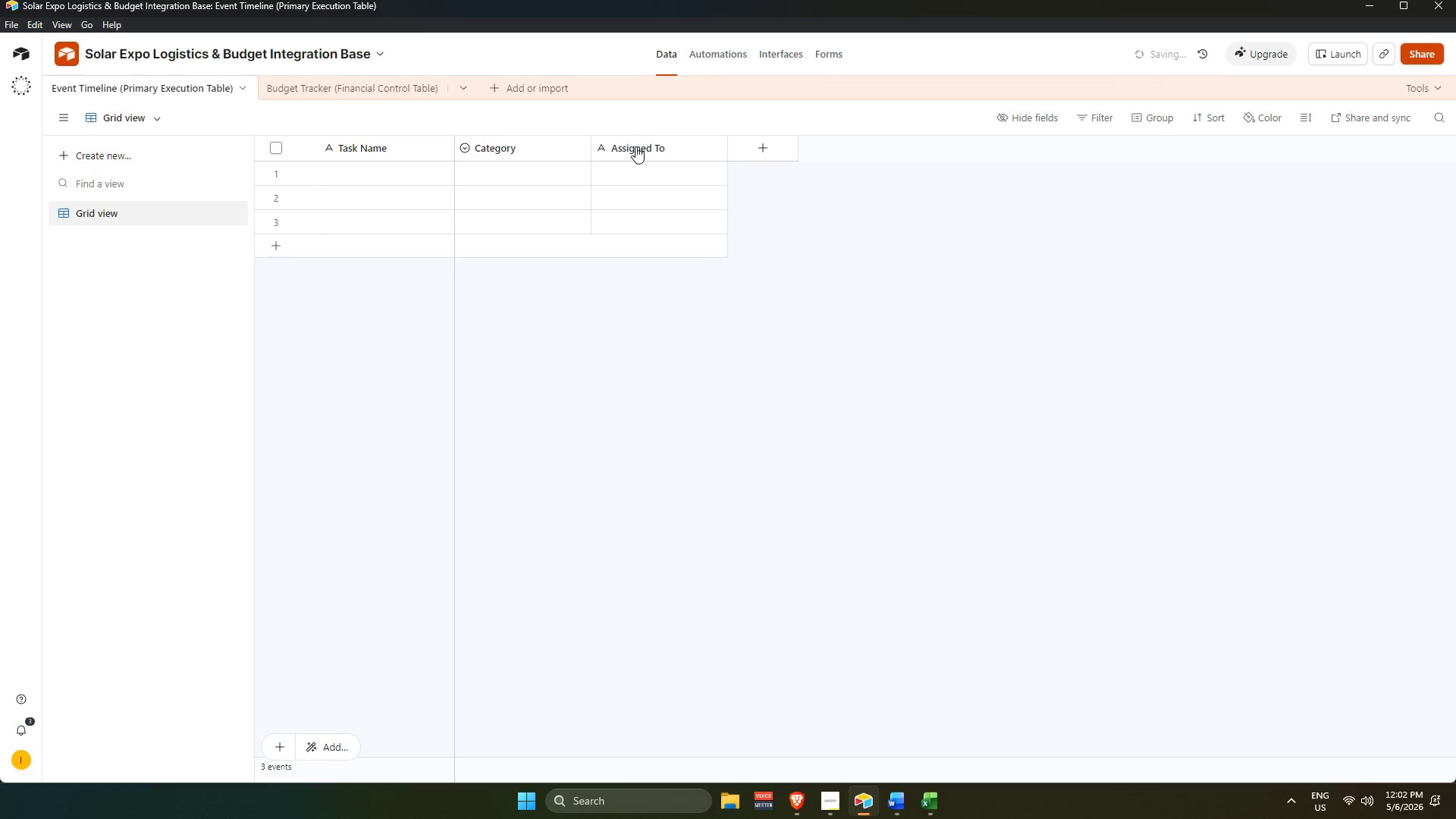 
 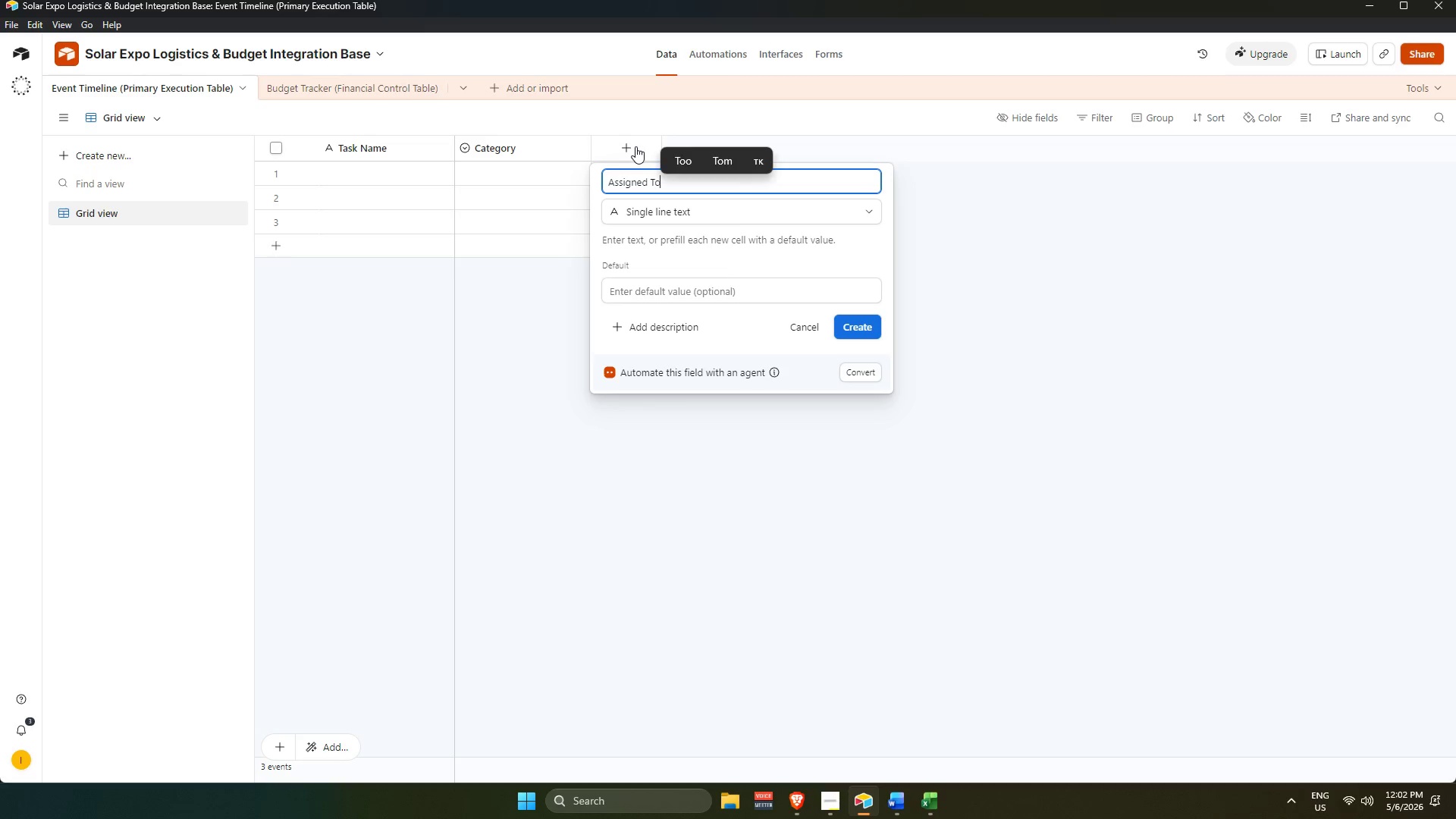 
key(Enter)
 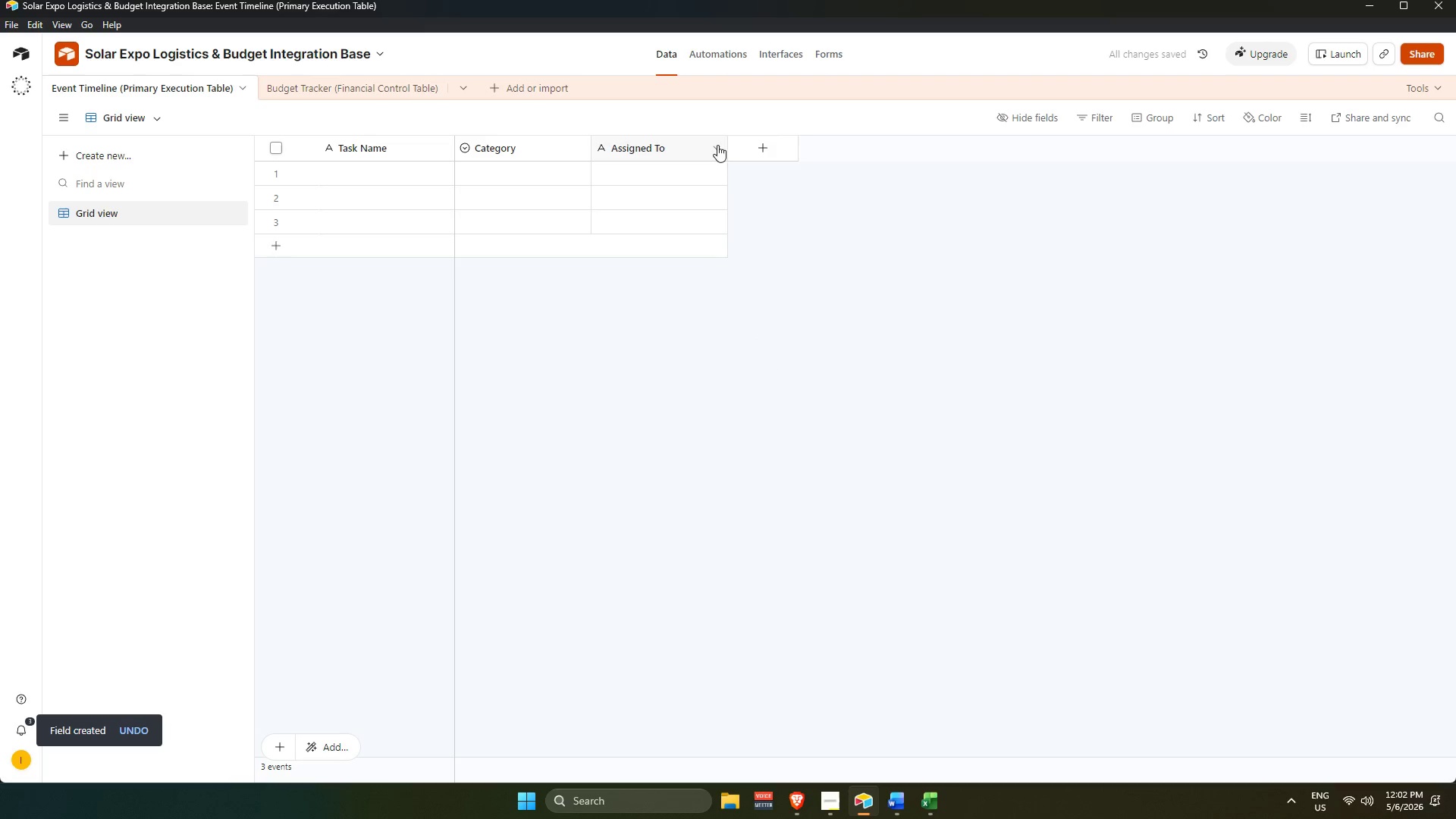 
left_click([776, 142])
 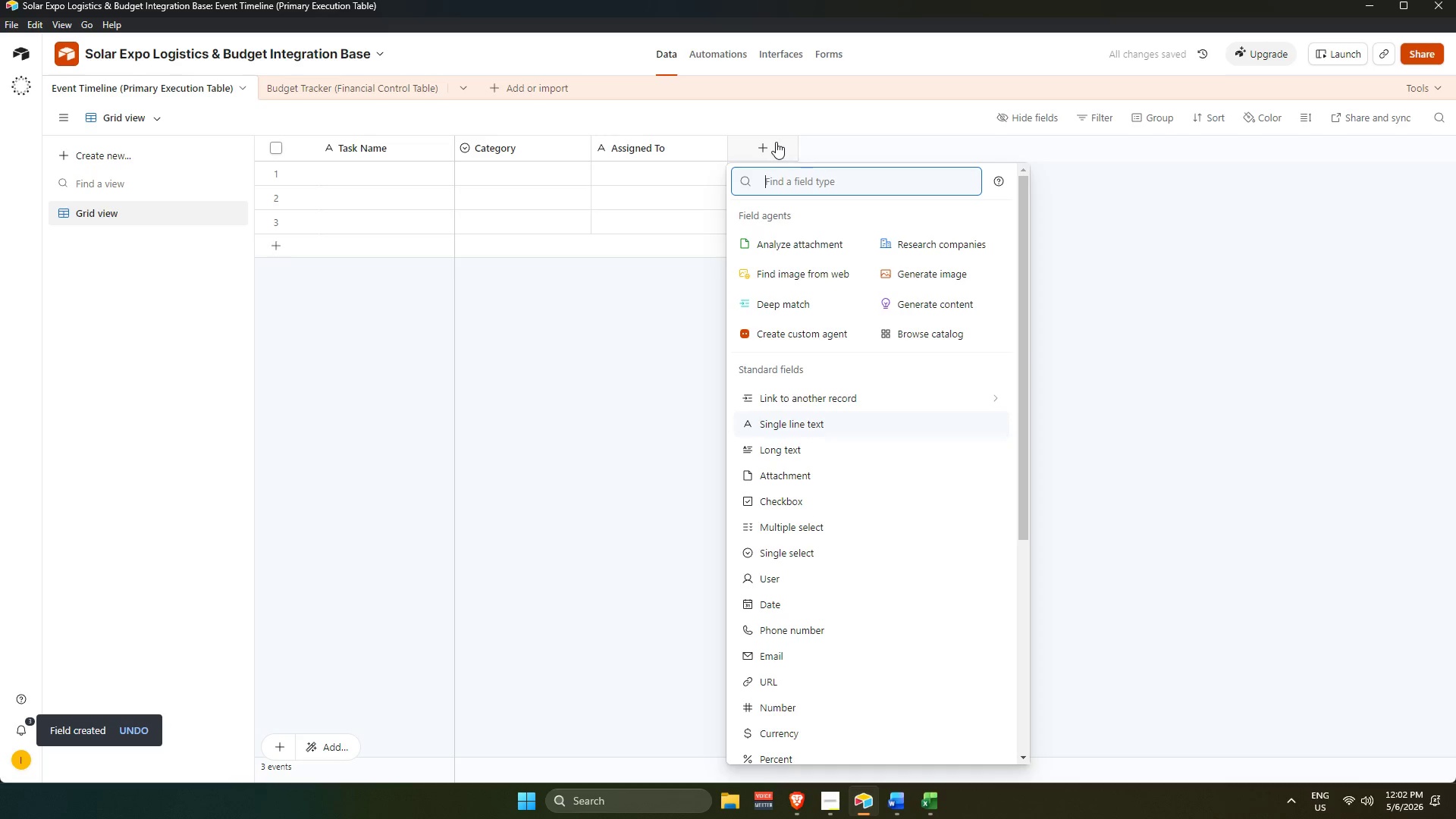 
type(da)
 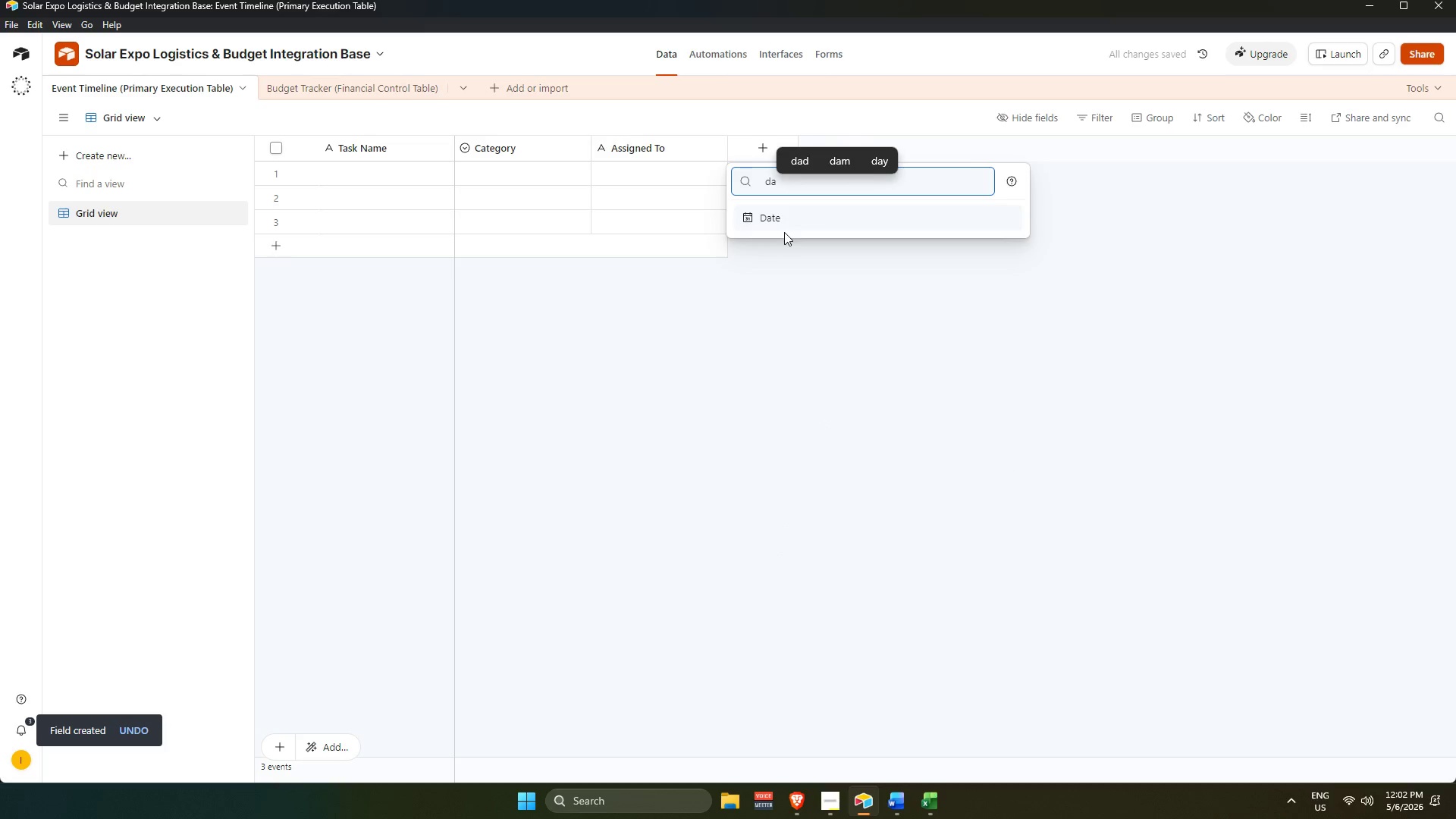 
left_click([792, 221])
 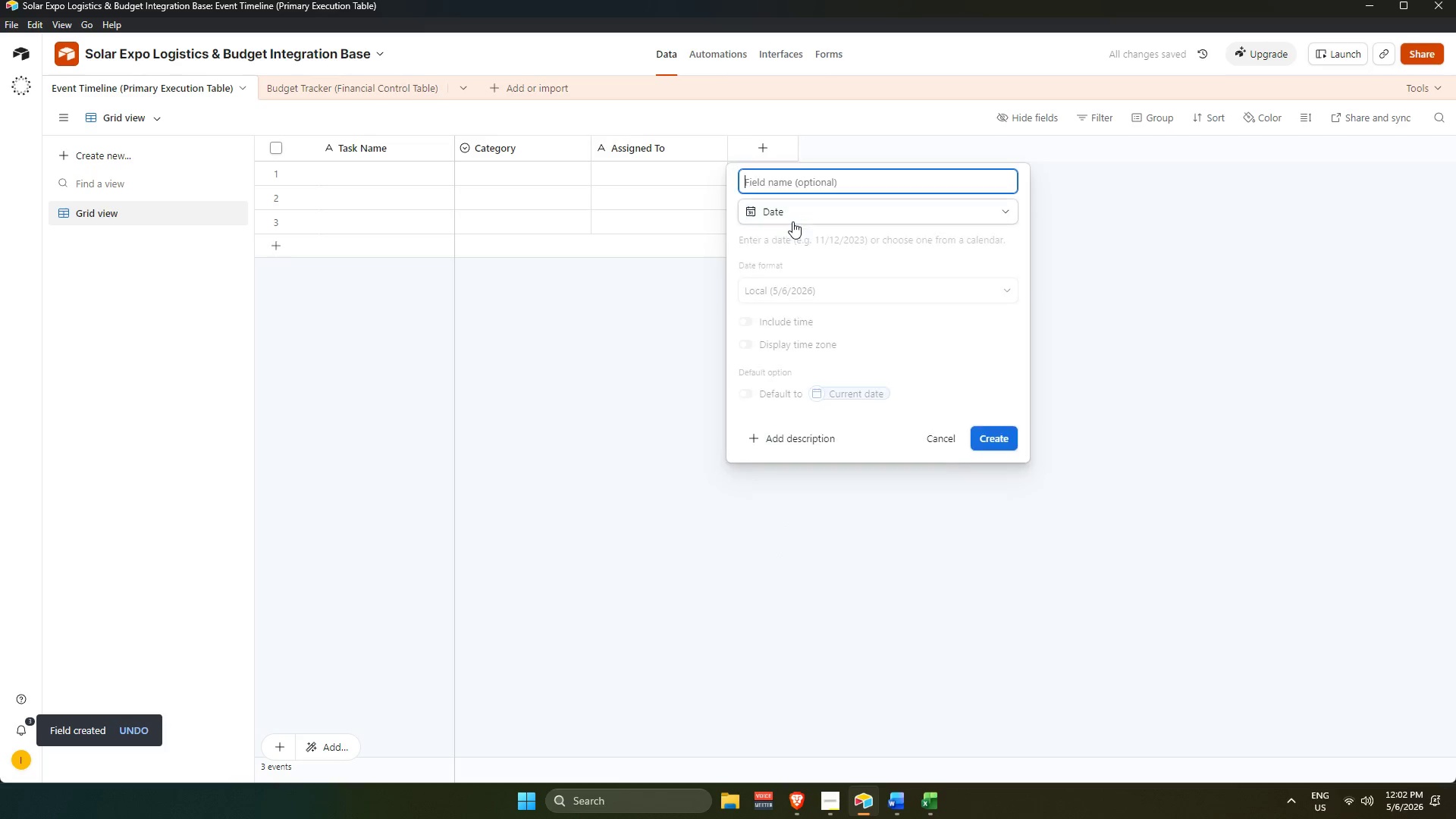 
type(Due DAte)
key(Backspace)
key(Backspace)
key(Backspace)
type(aet)
 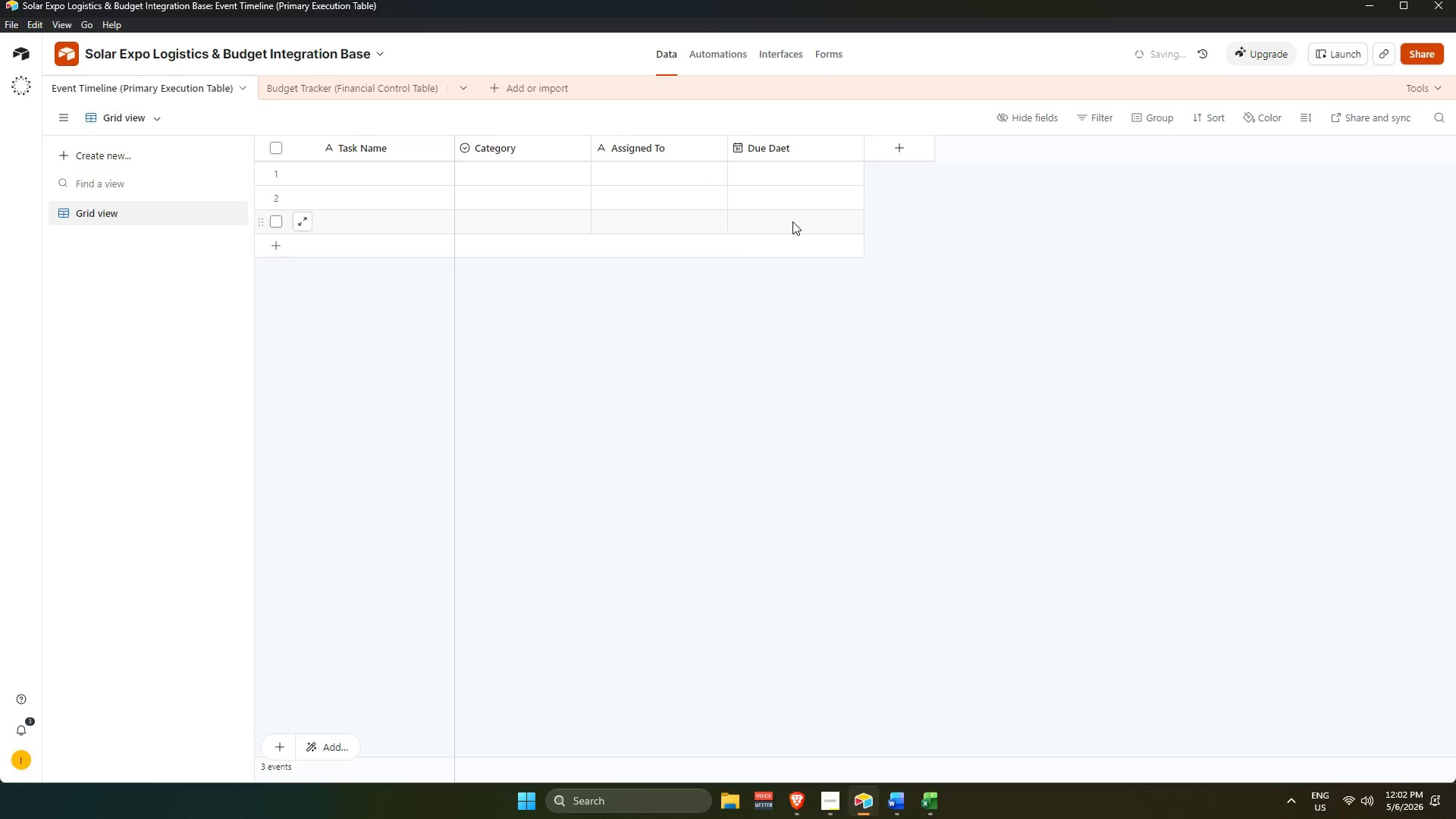 
 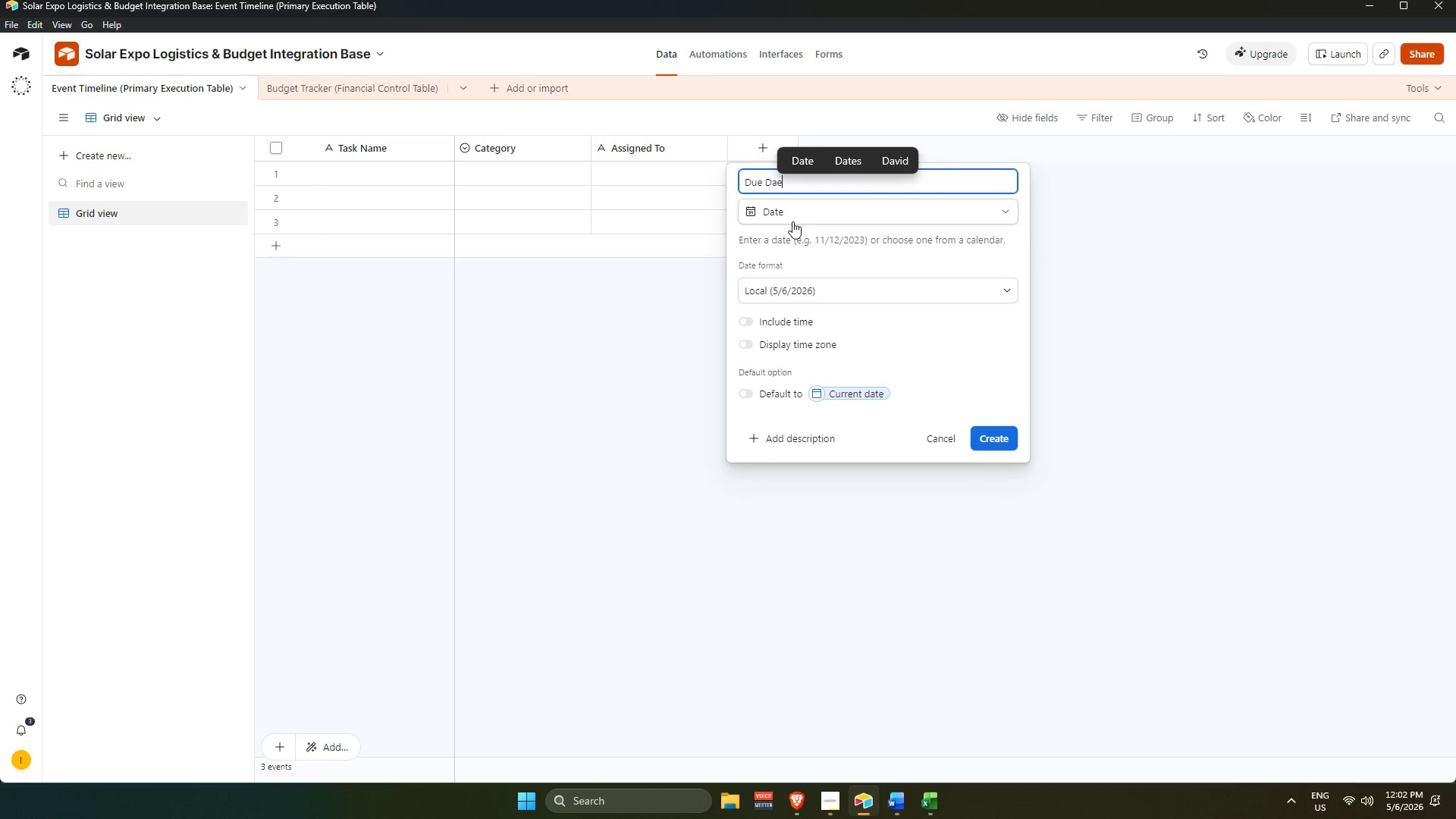 
key(Enter)
 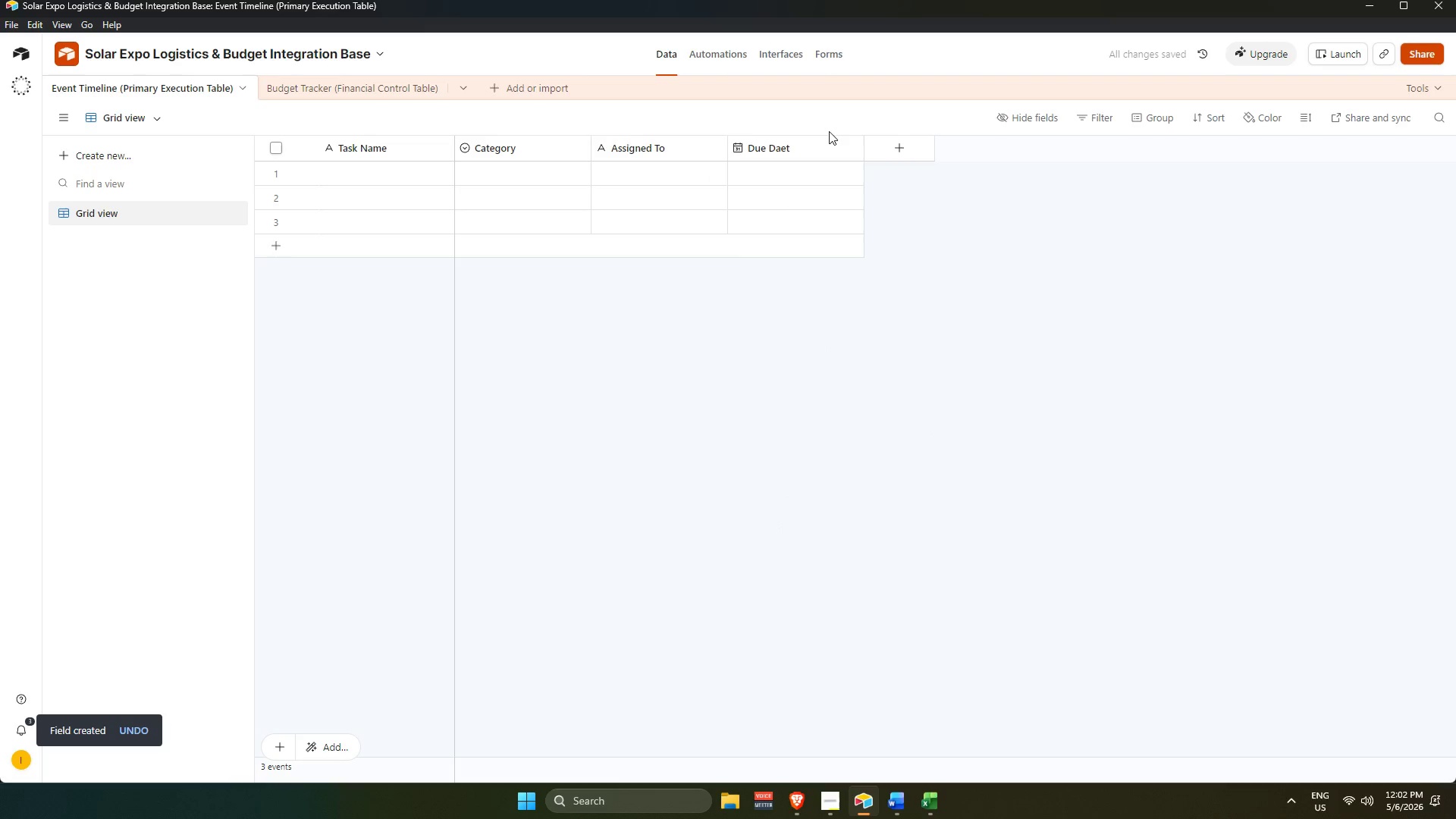 
double_click([823, 140])
 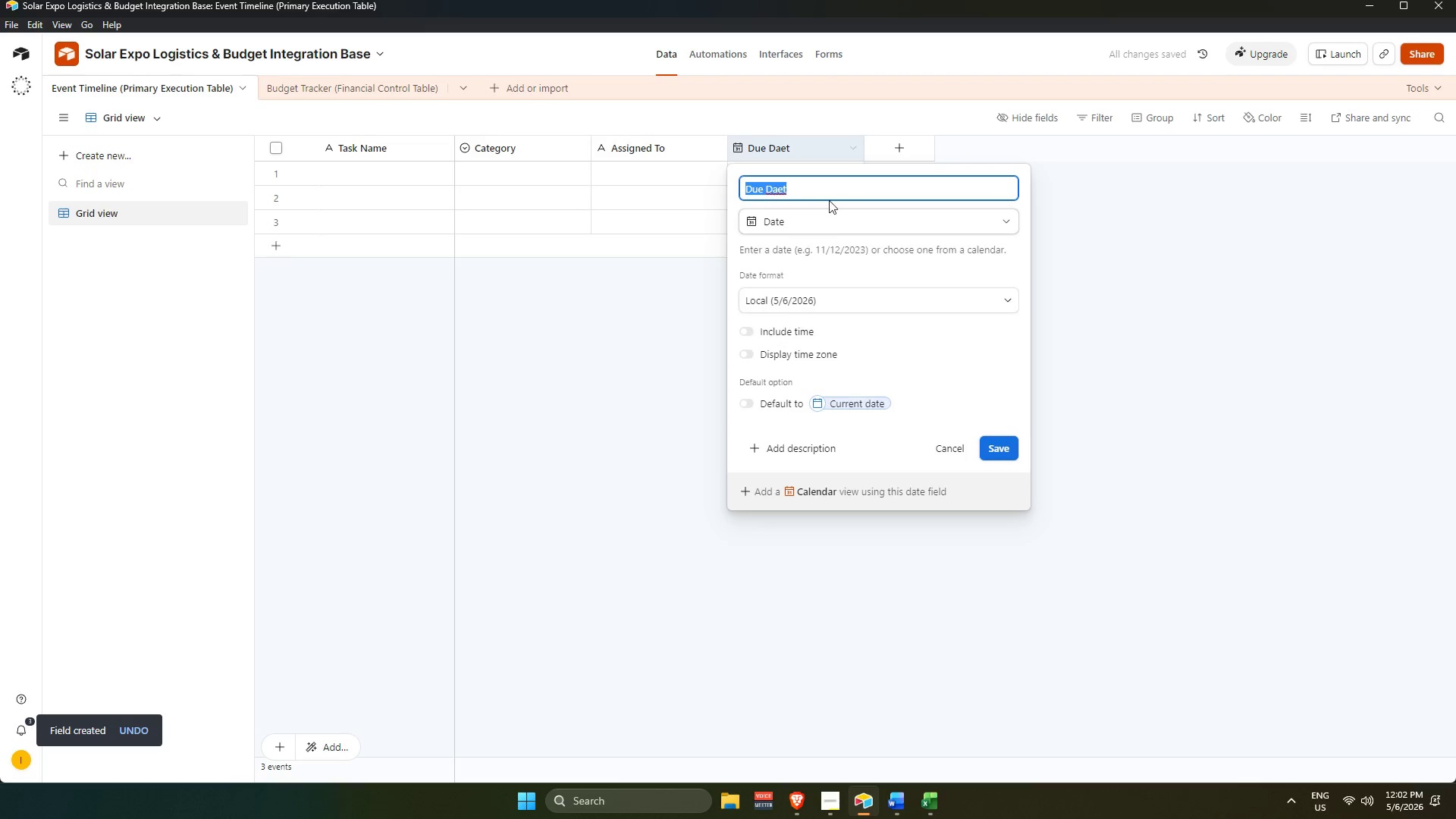 
left_click([831, 194])
 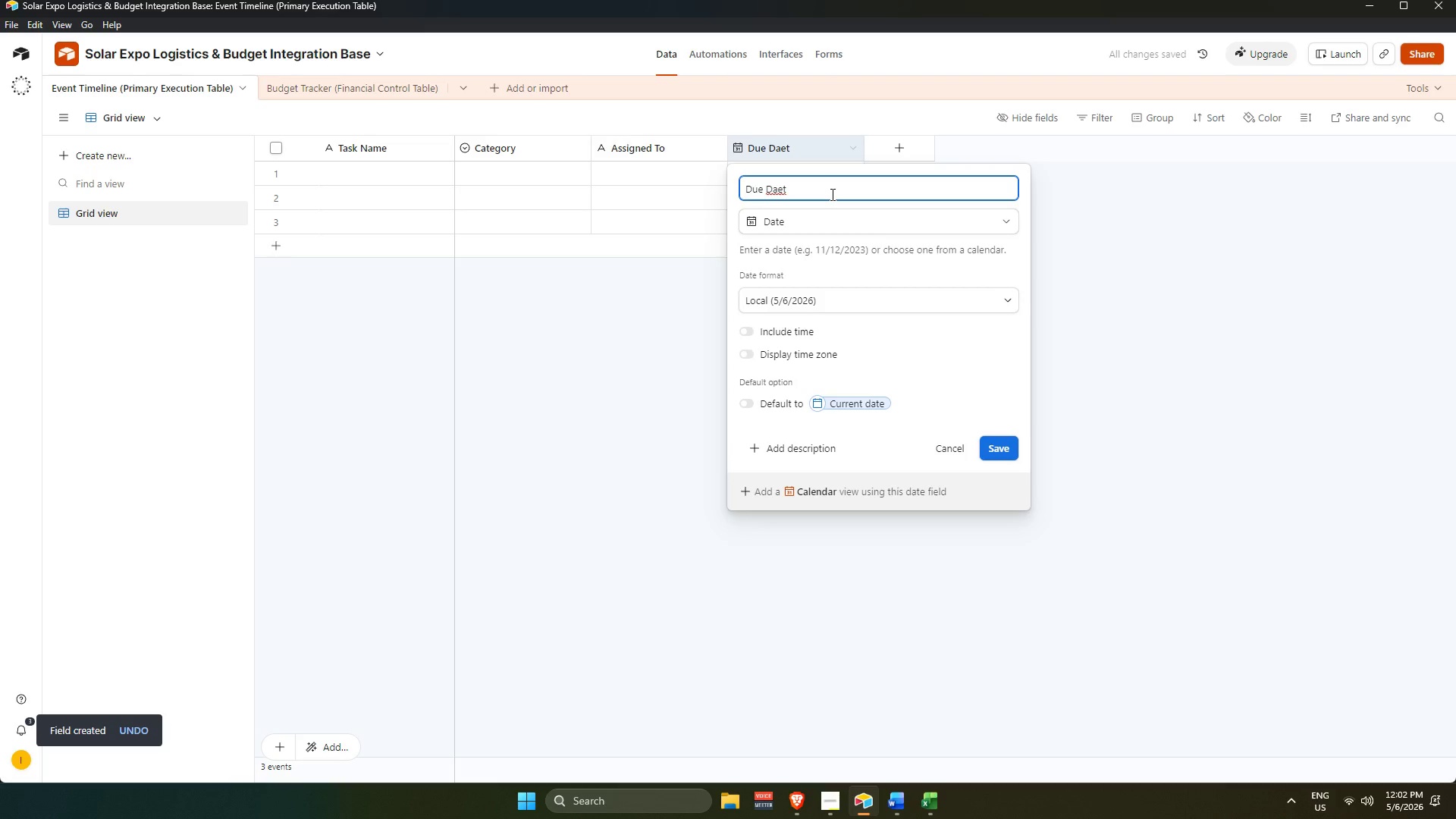 
key(Backspace)
key(Backspace)
type(te)
 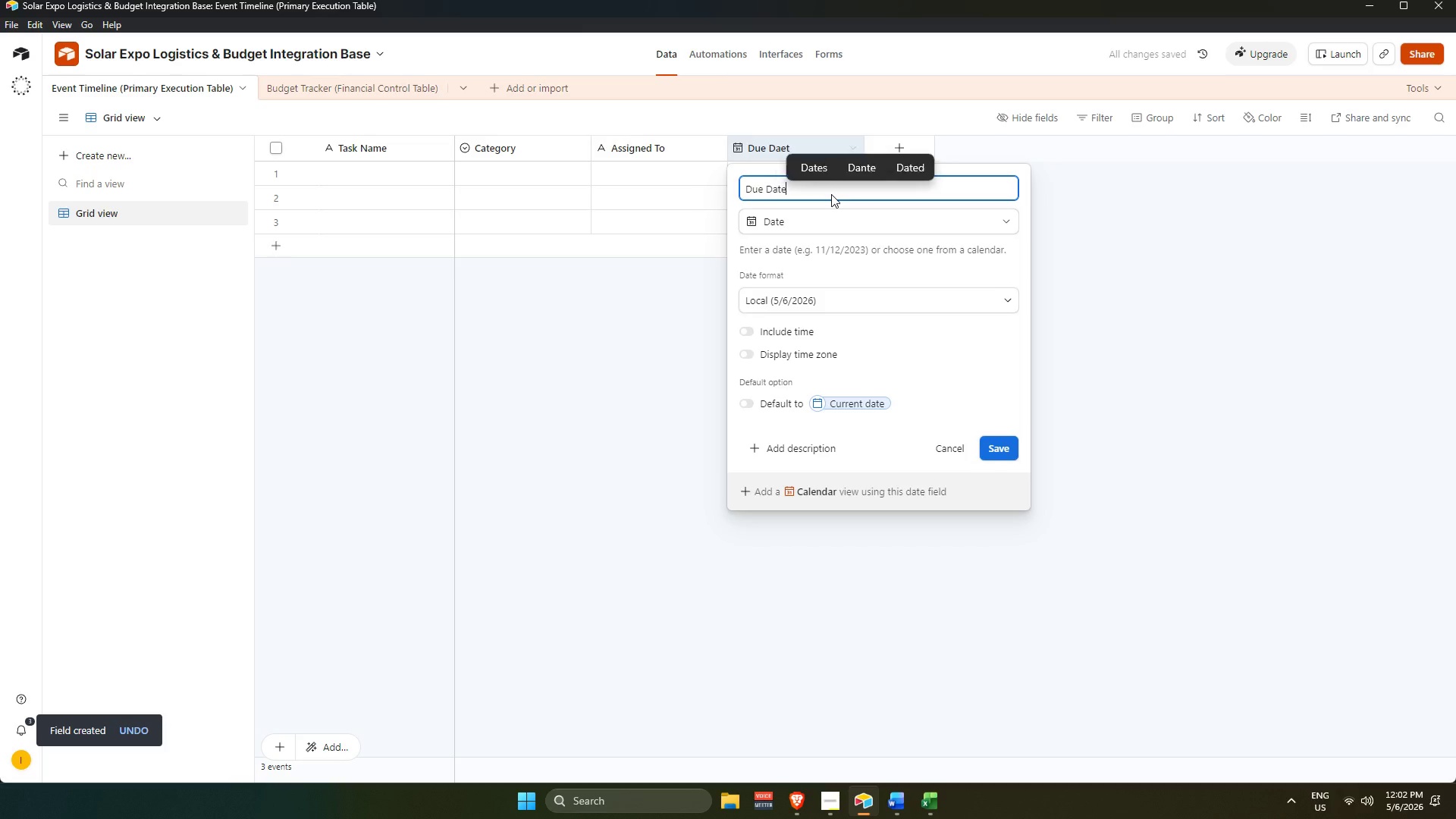 
key(Enter)
 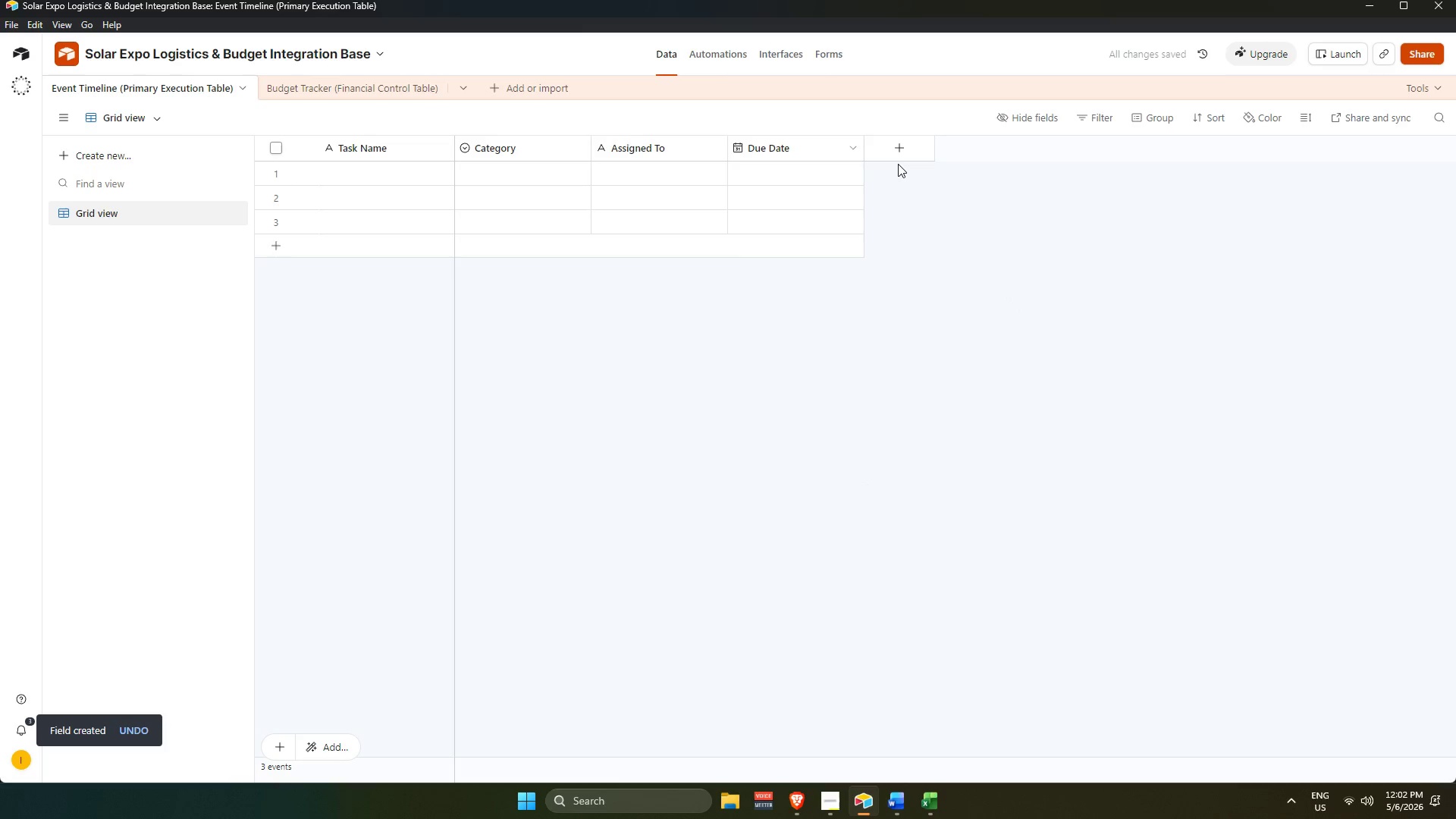 
double_click([898, 148])
 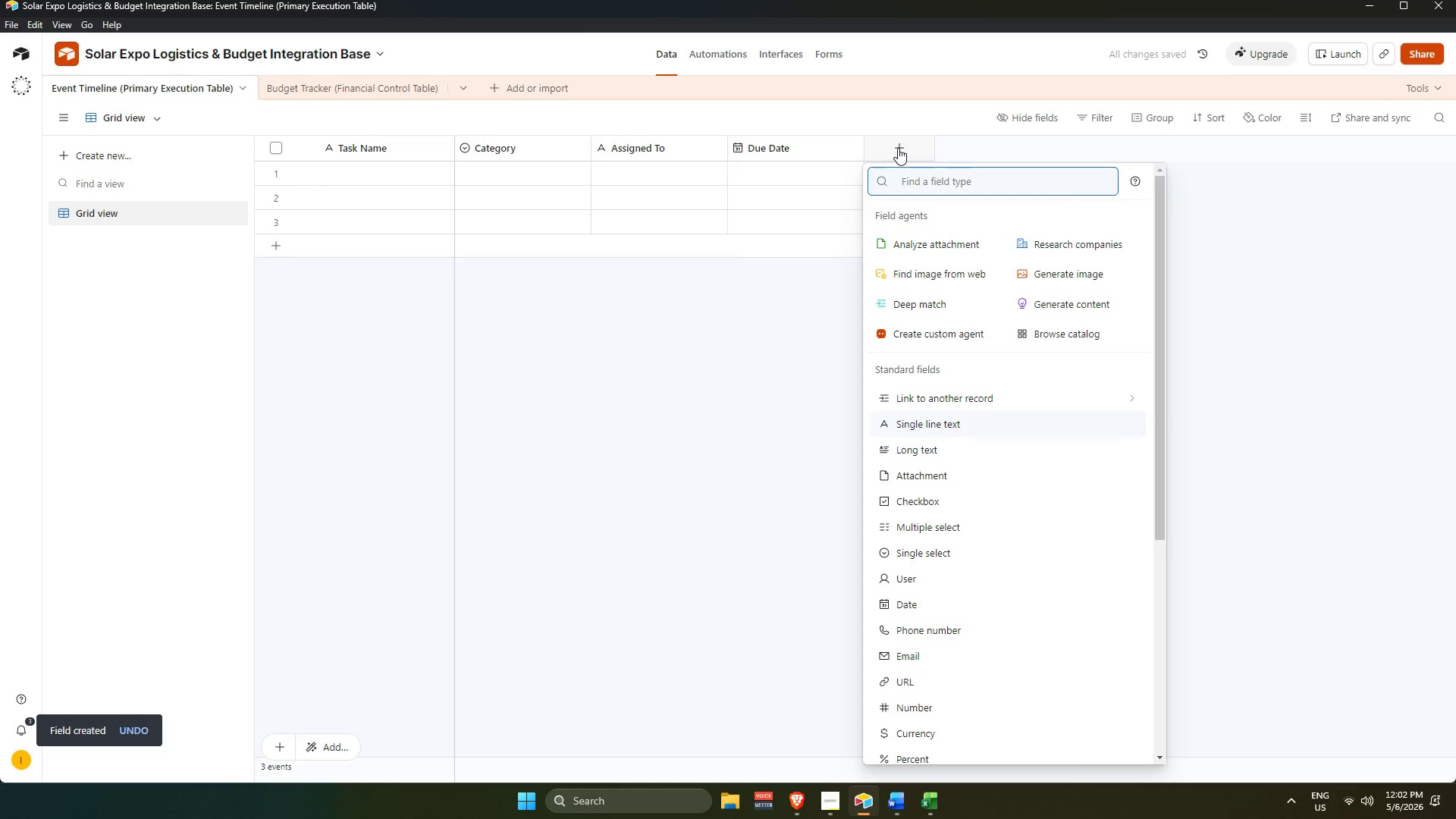 
type(sing)
 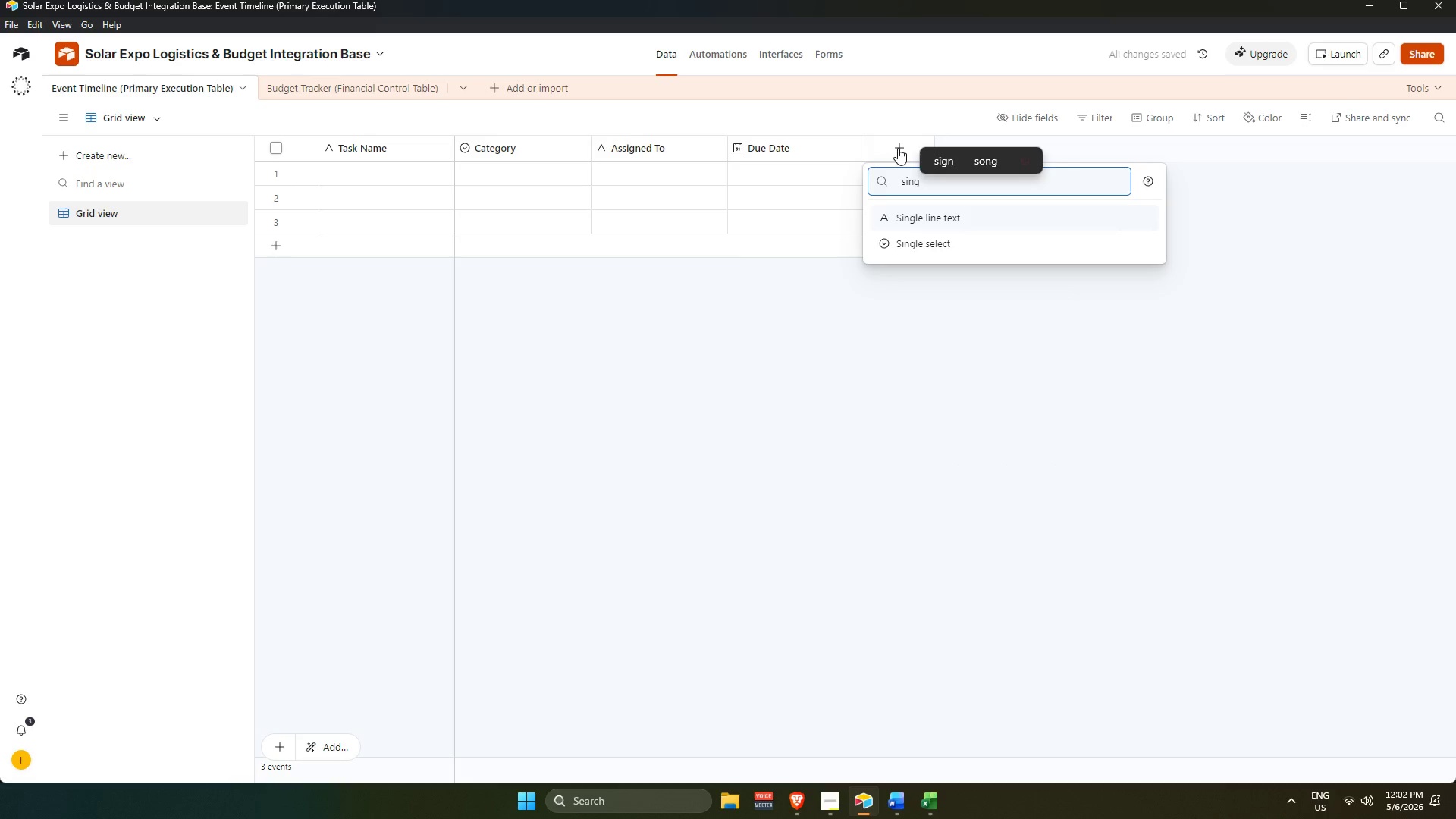 
key(ArrowDown)
 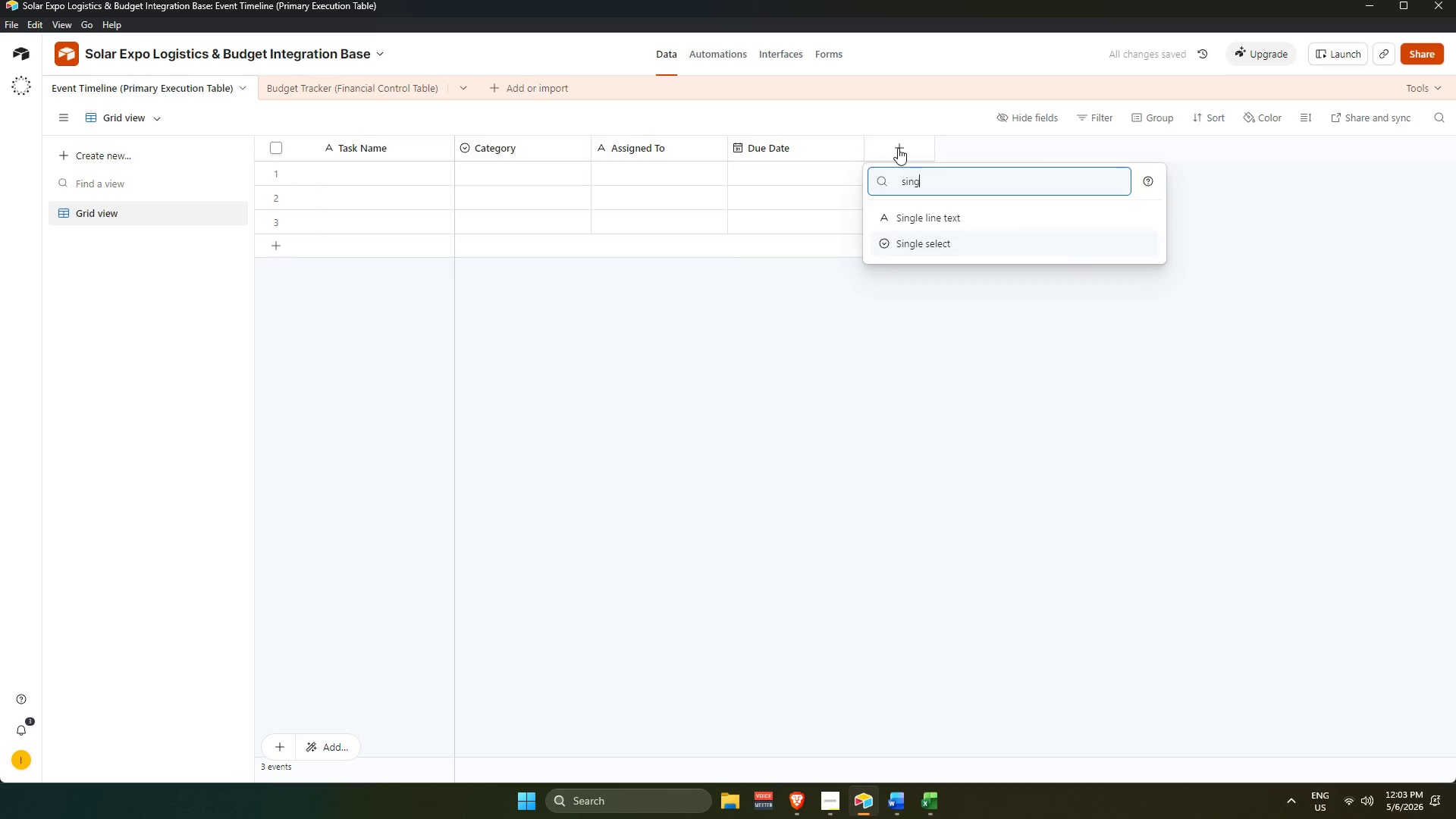 
key(Enter)
 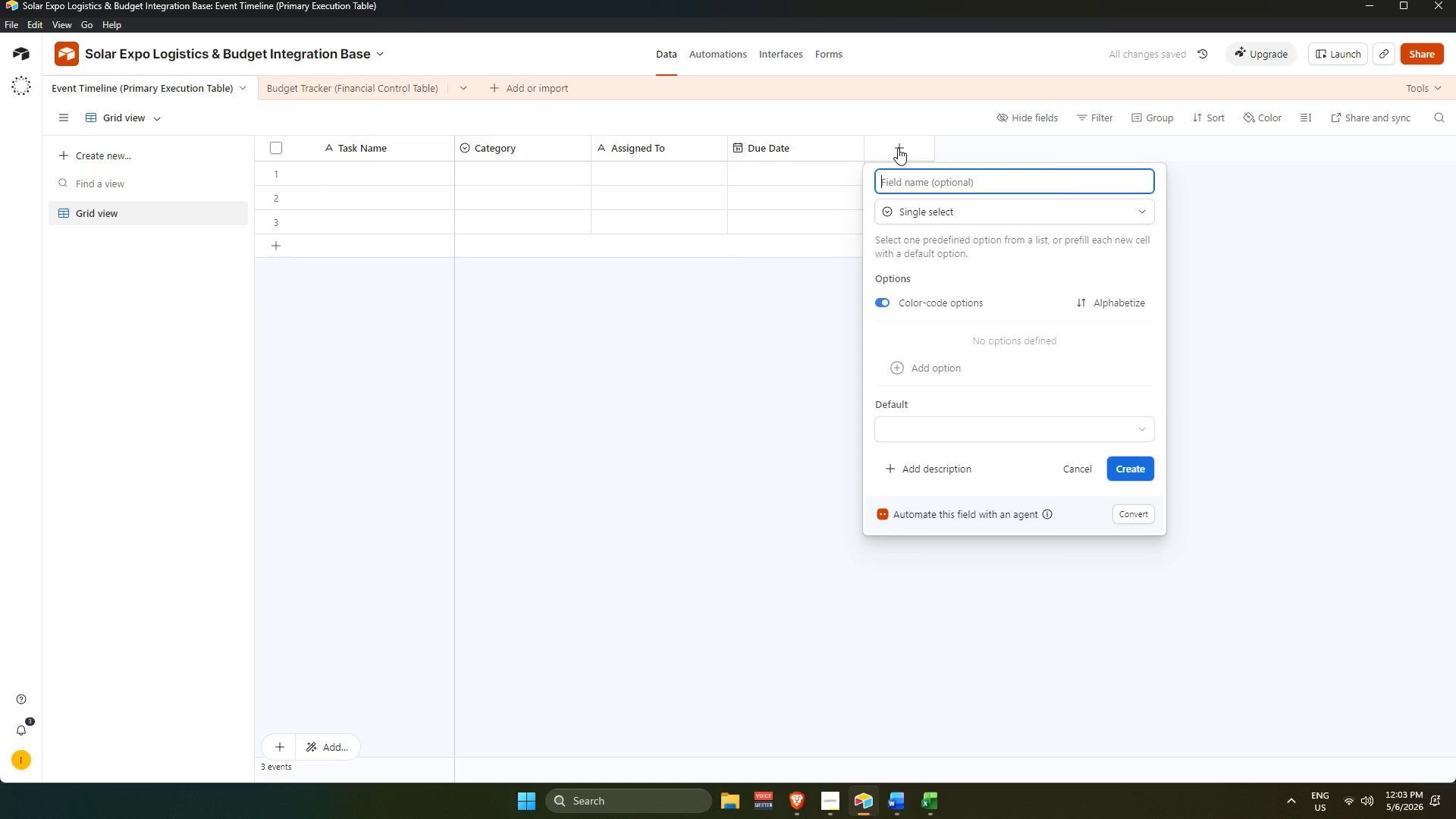 
type(Status)
 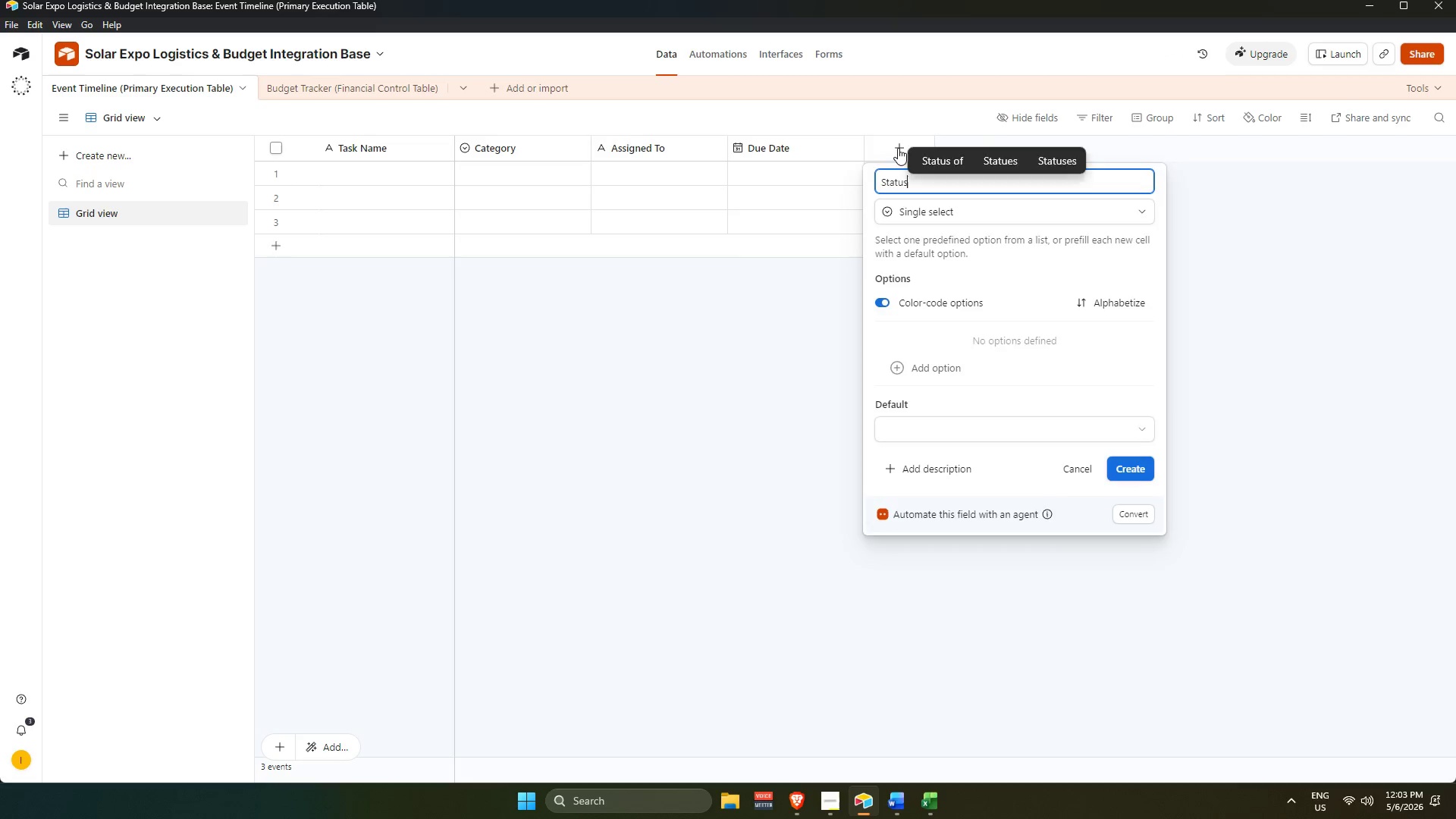 
key(Enter)
 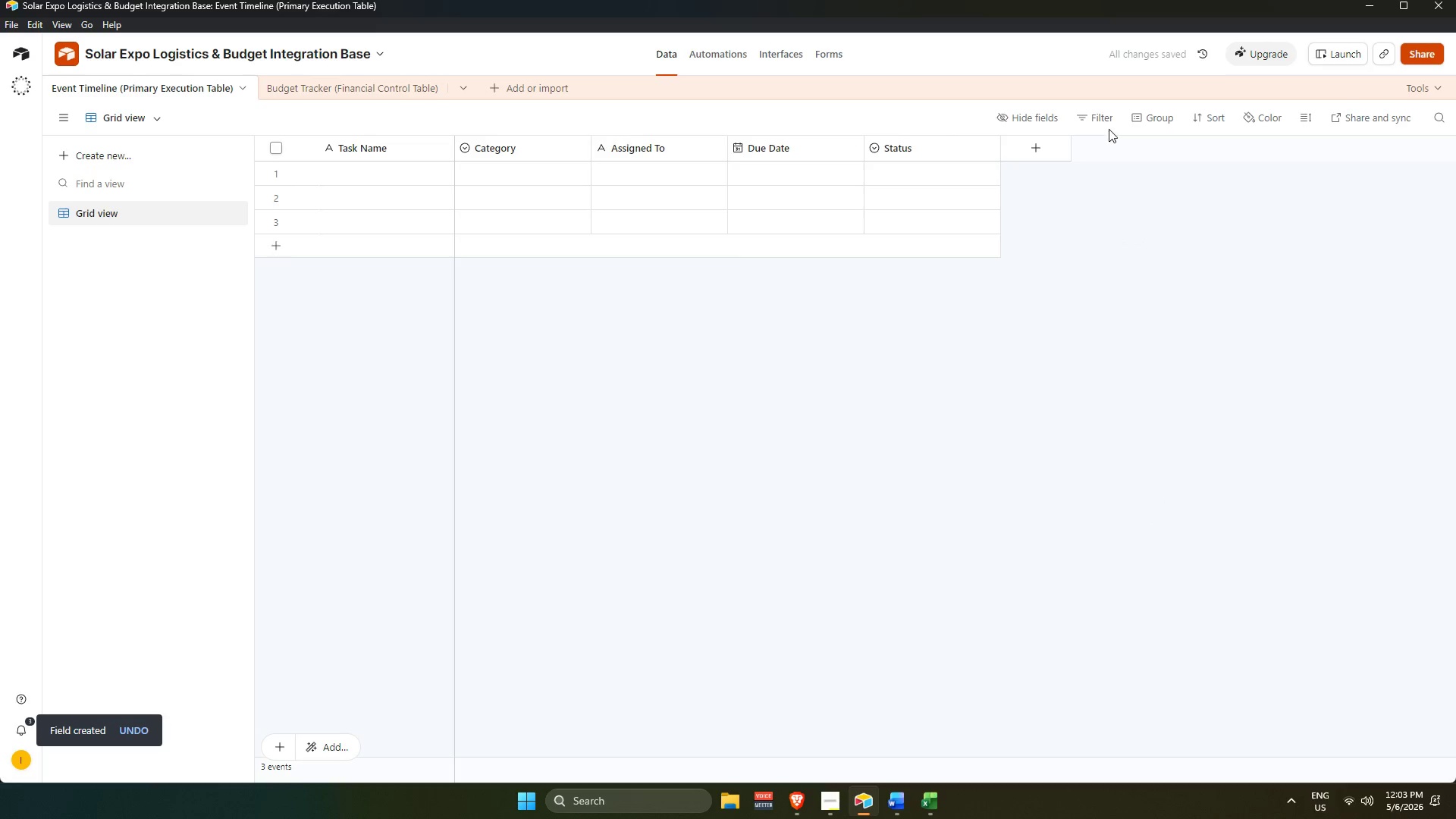 
left_click([1041, 145])
 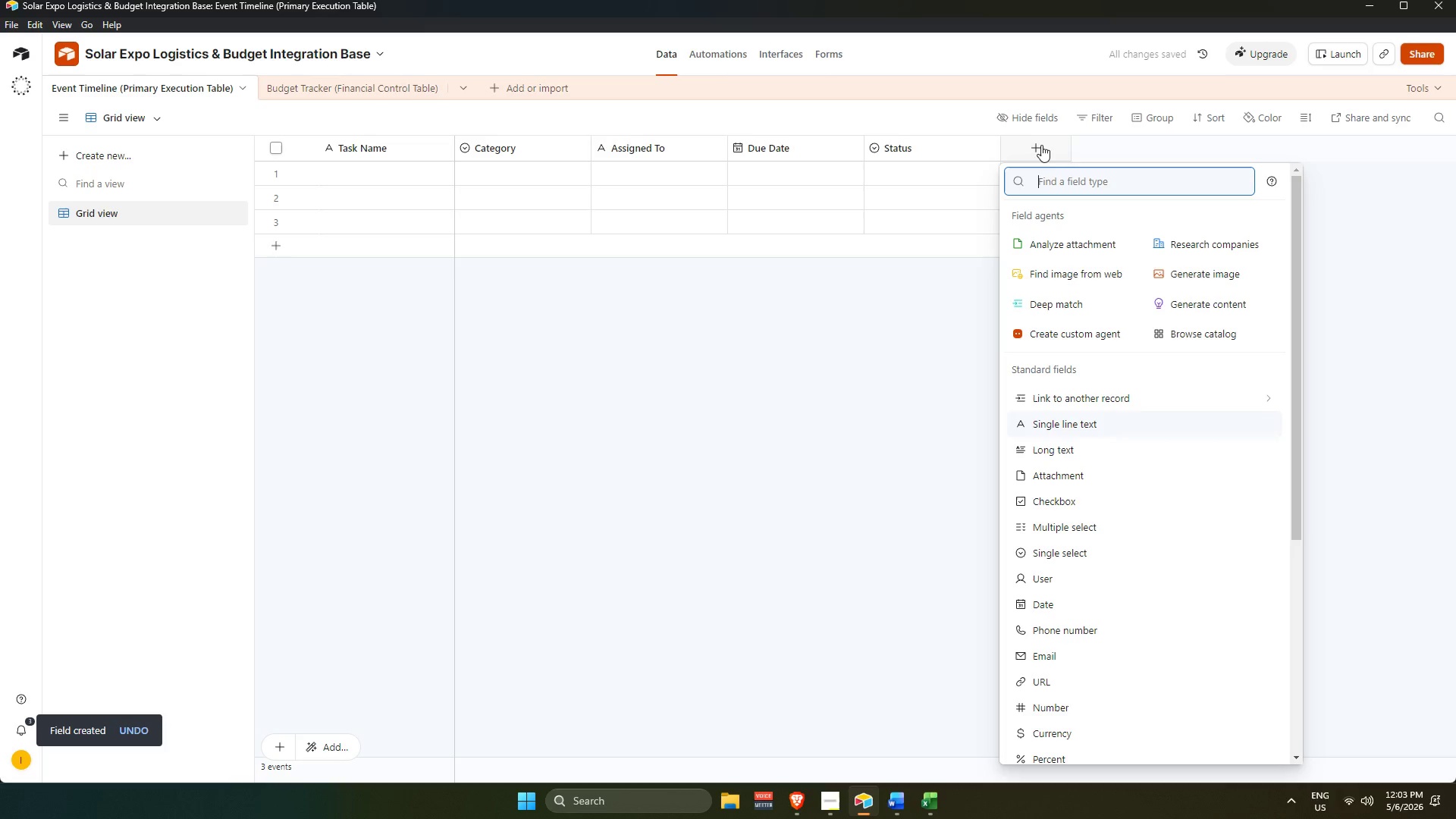 
type(cure)
key(Backspace)
type(r)
 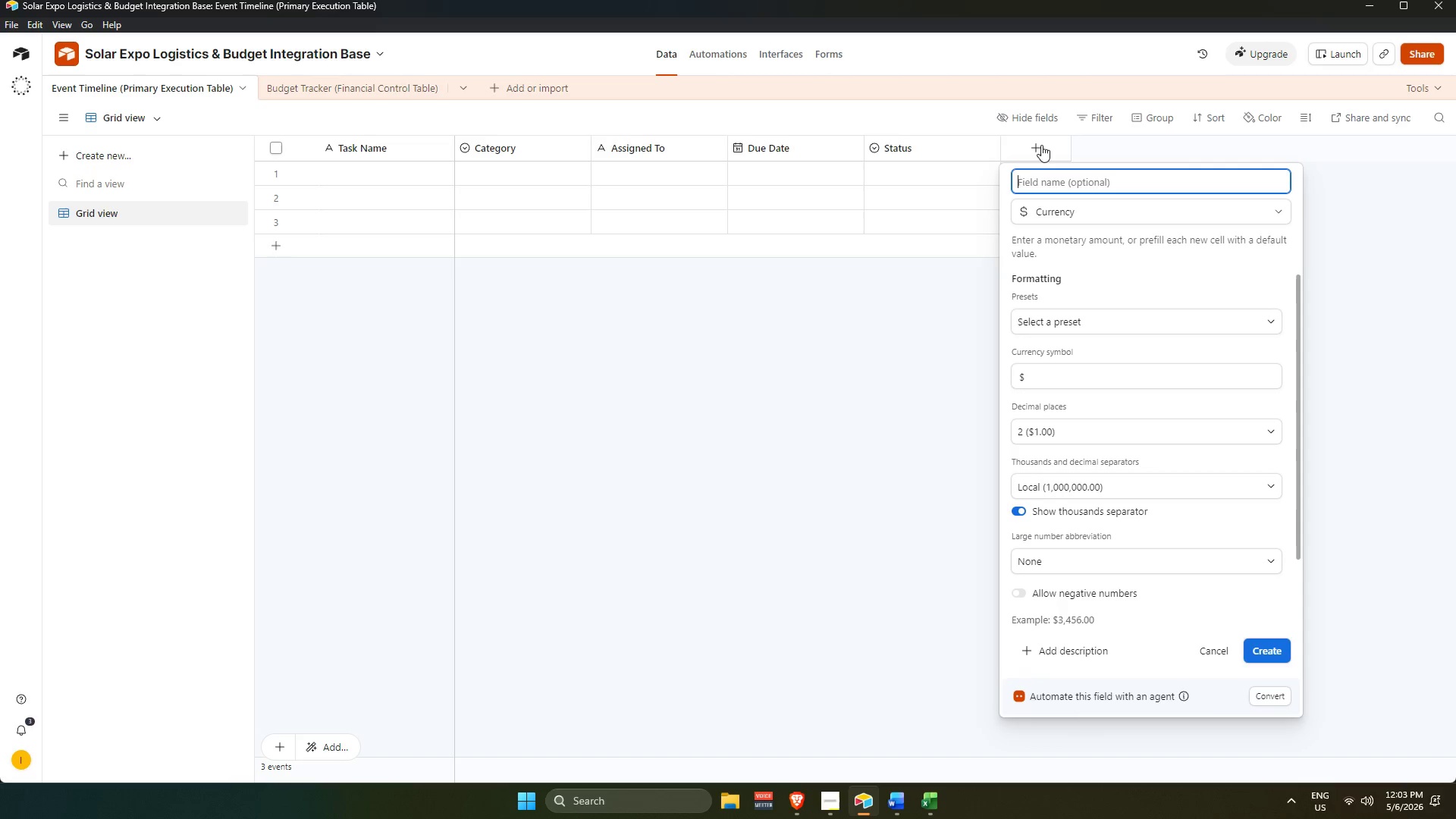 
key(Shift+Enter)
 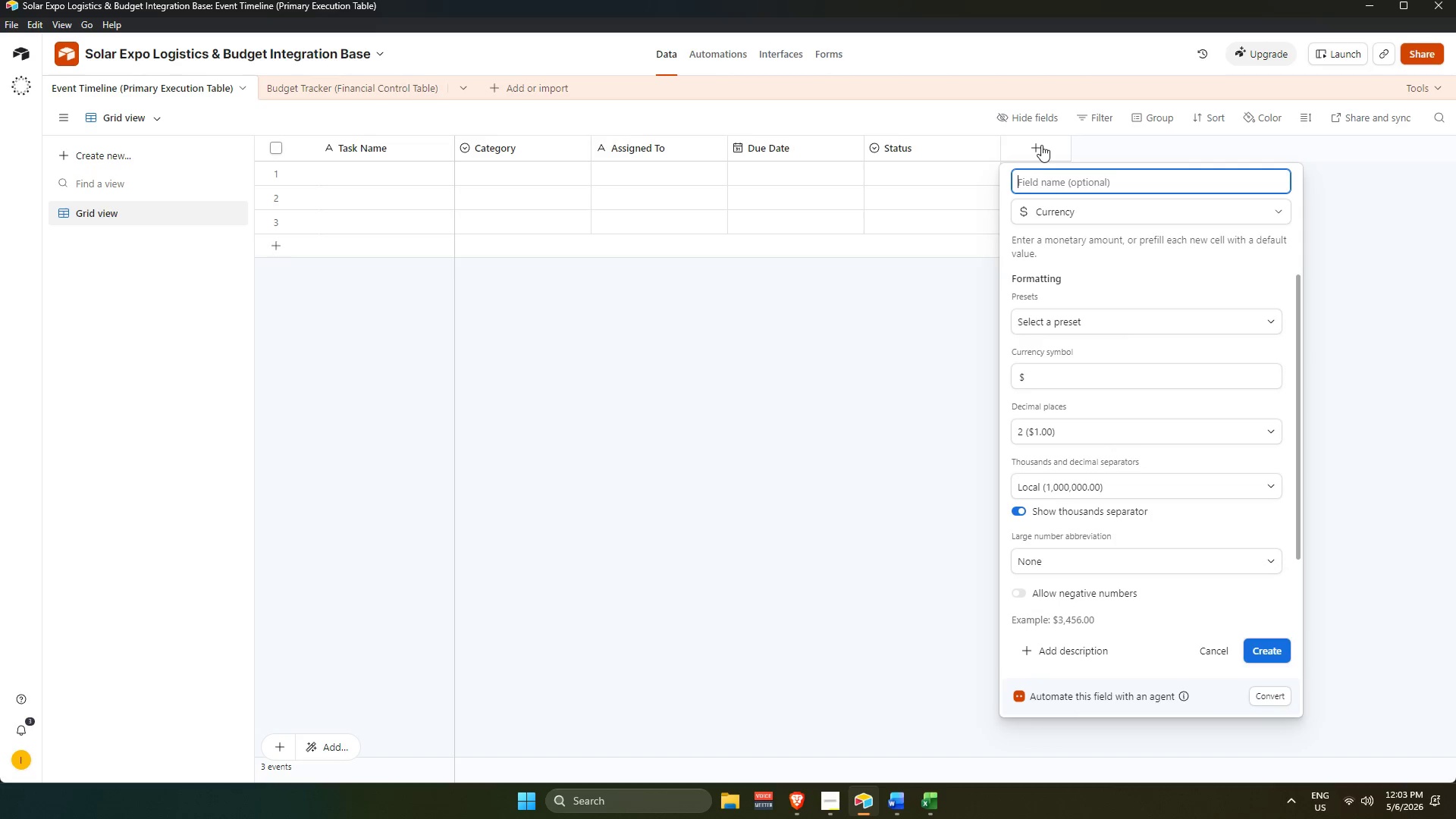 
type(Estima)
 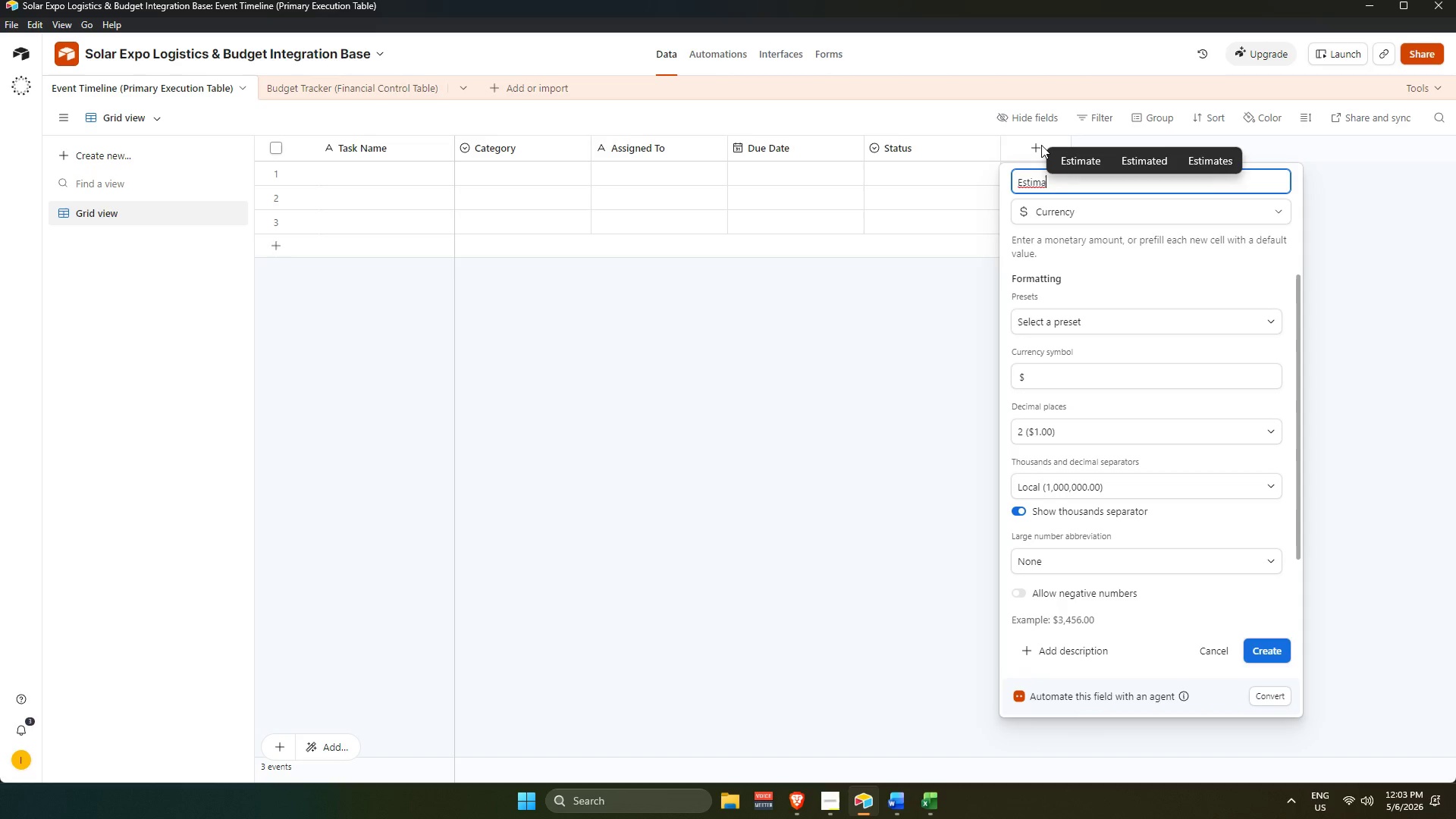 
type(ted Cost)
 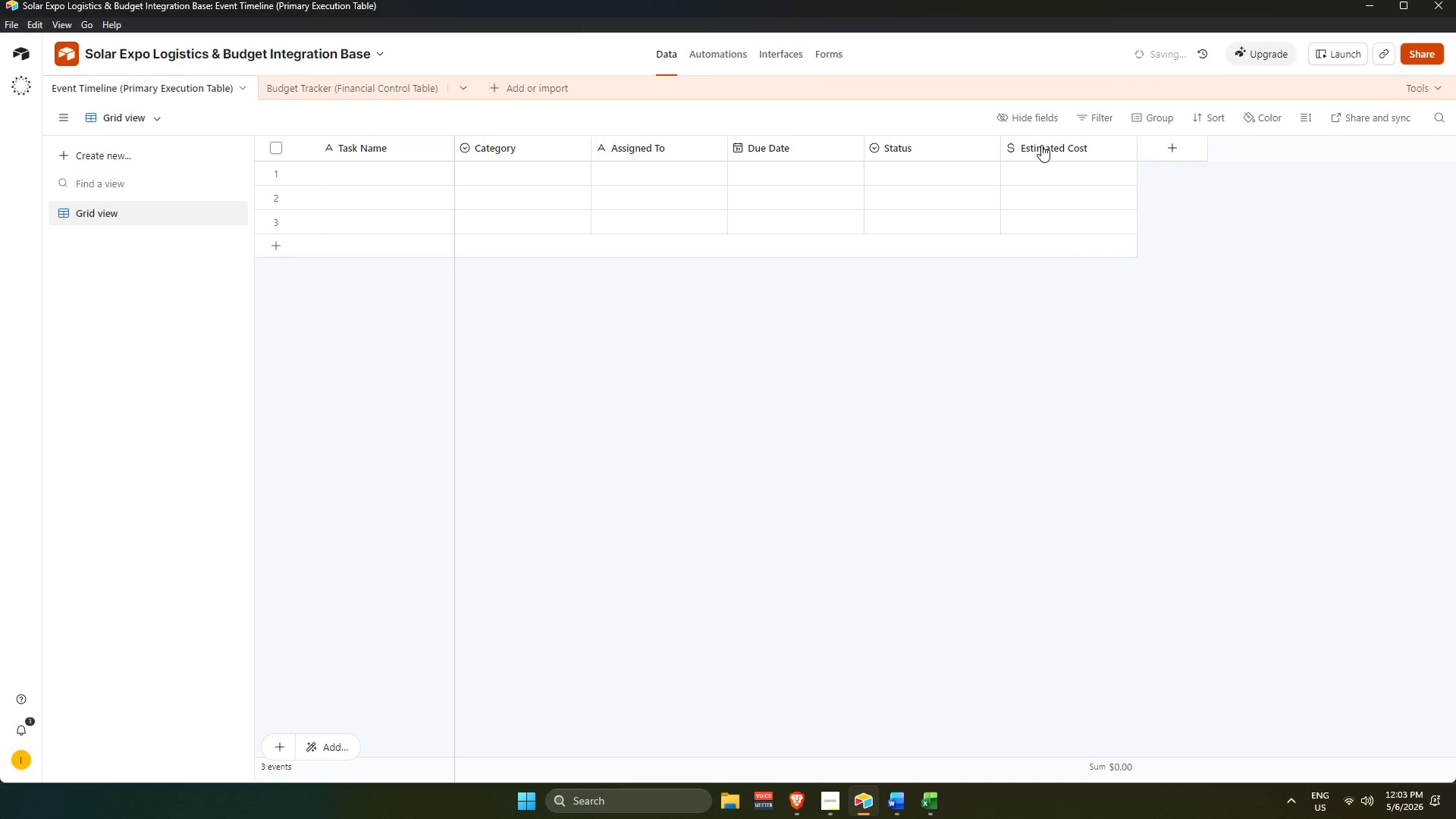 
 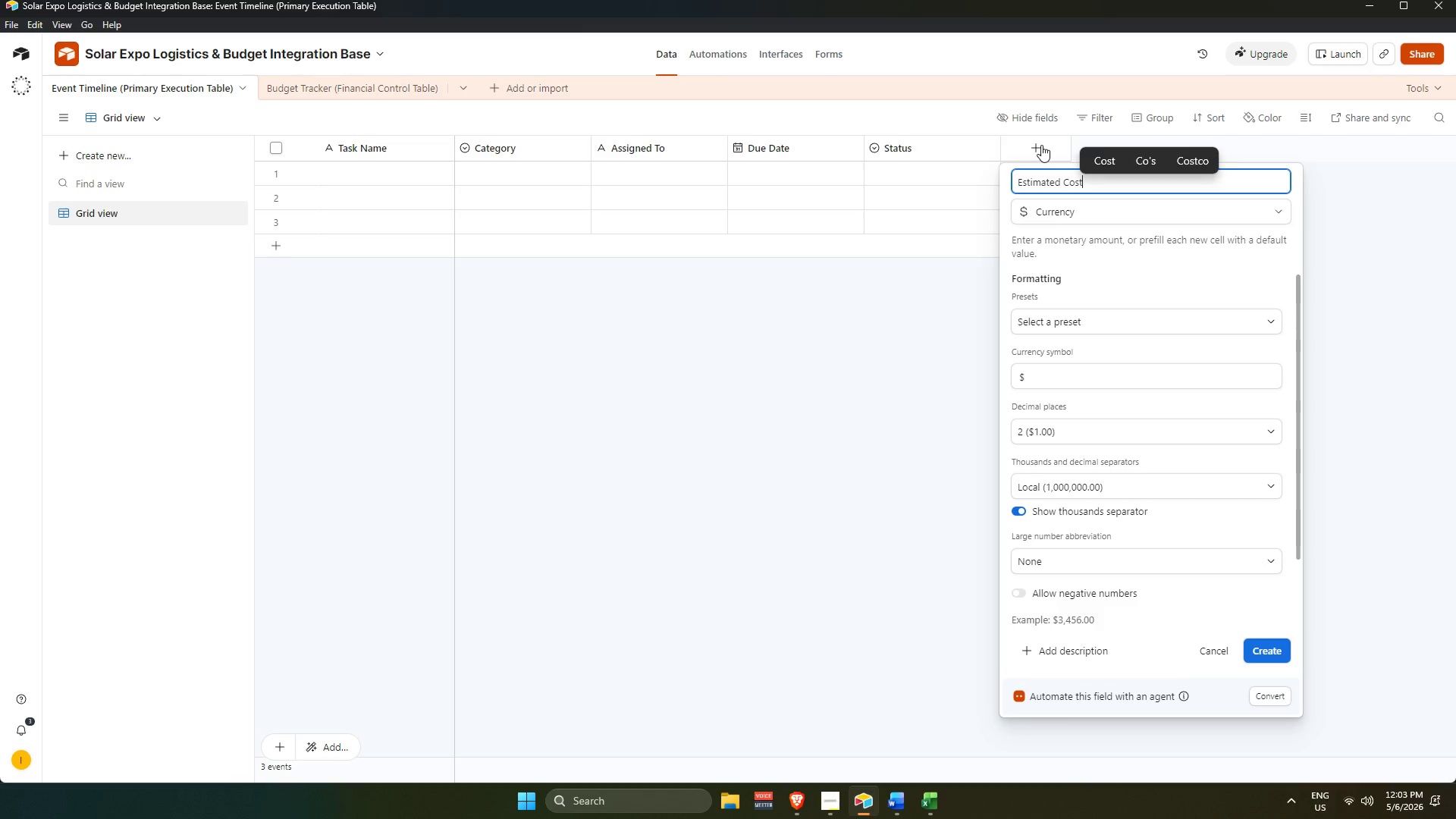 
key(Enter)
 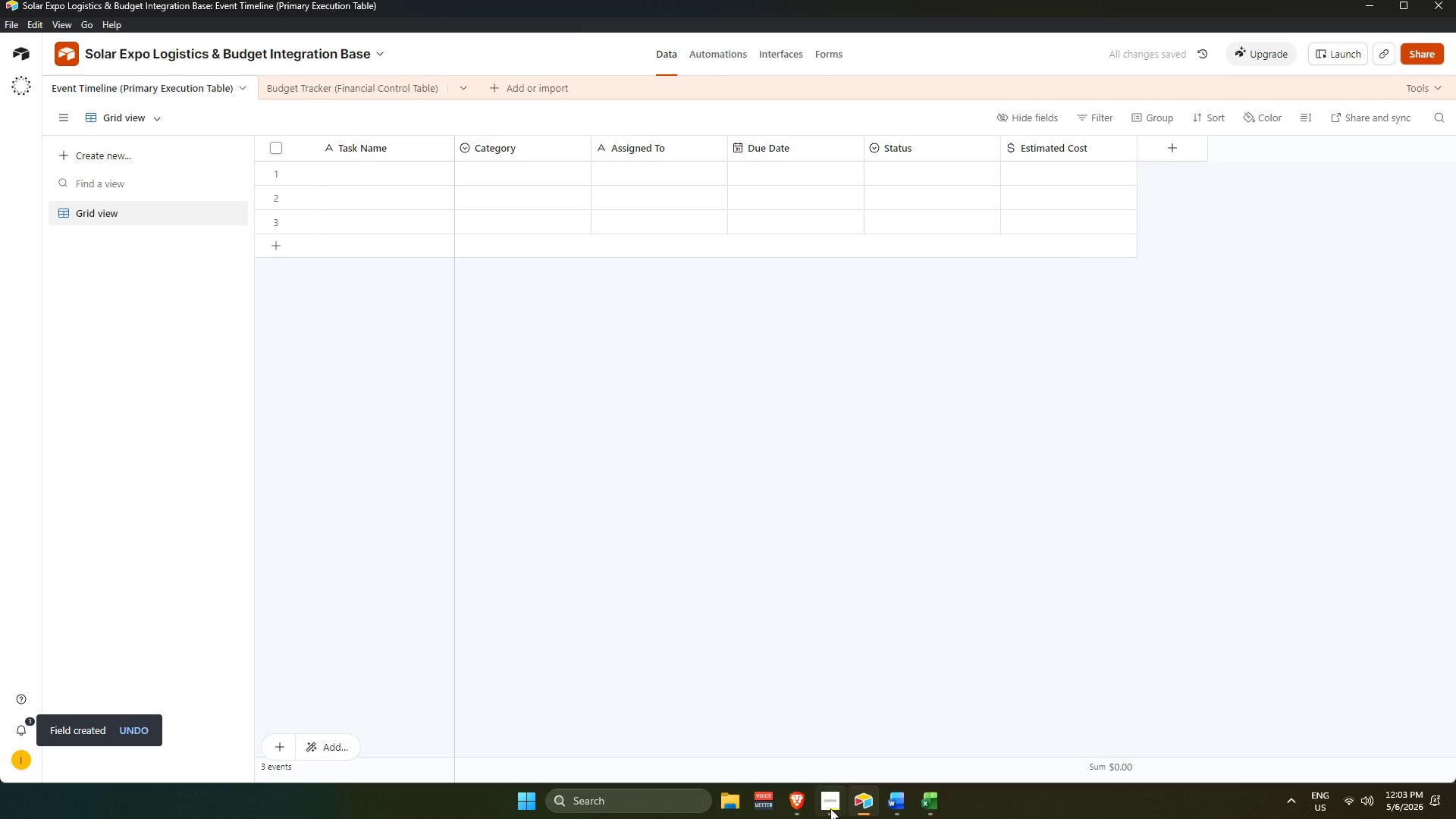 
left_click([802, 793])
 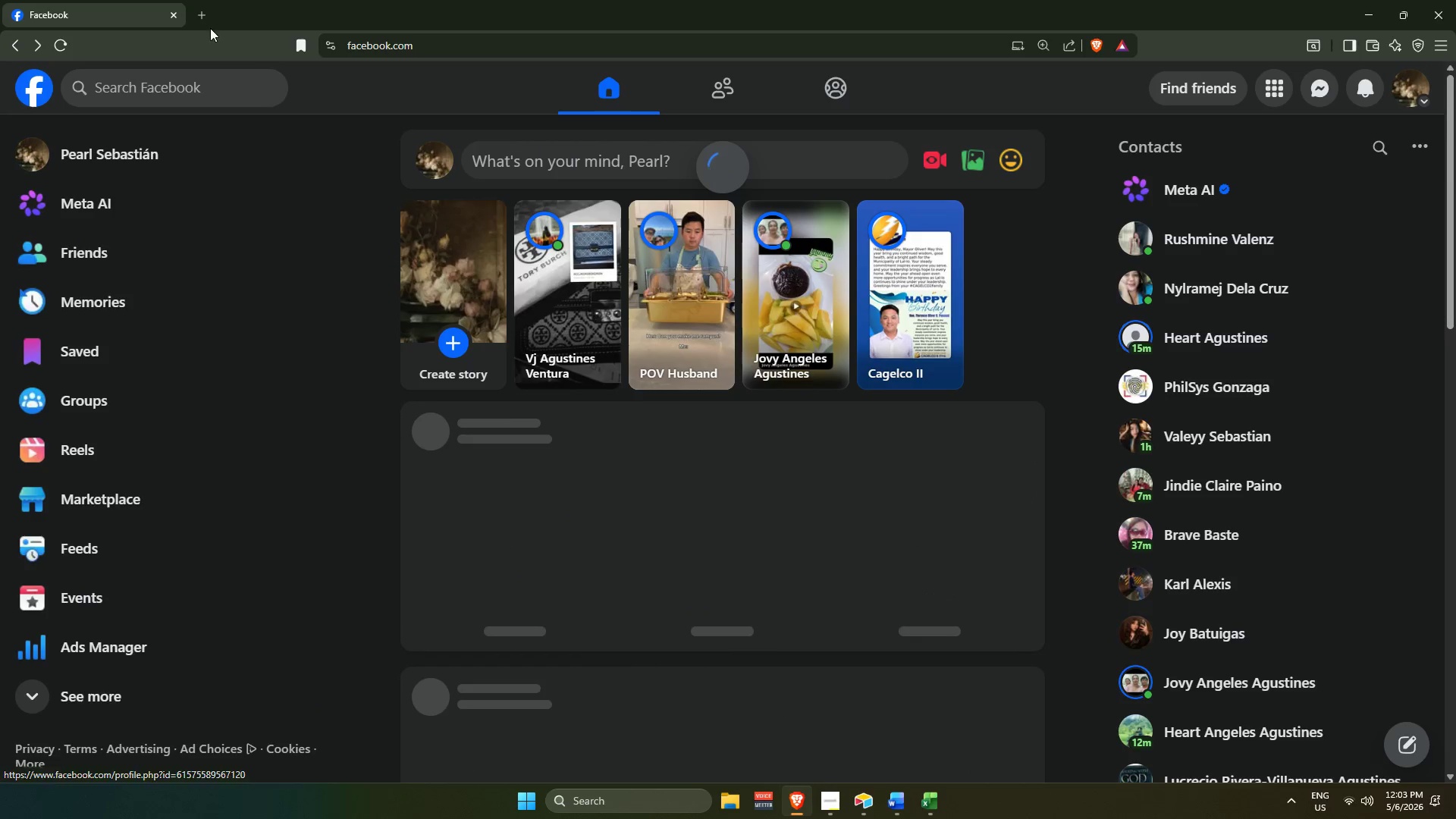 
left_click([211, 15])
 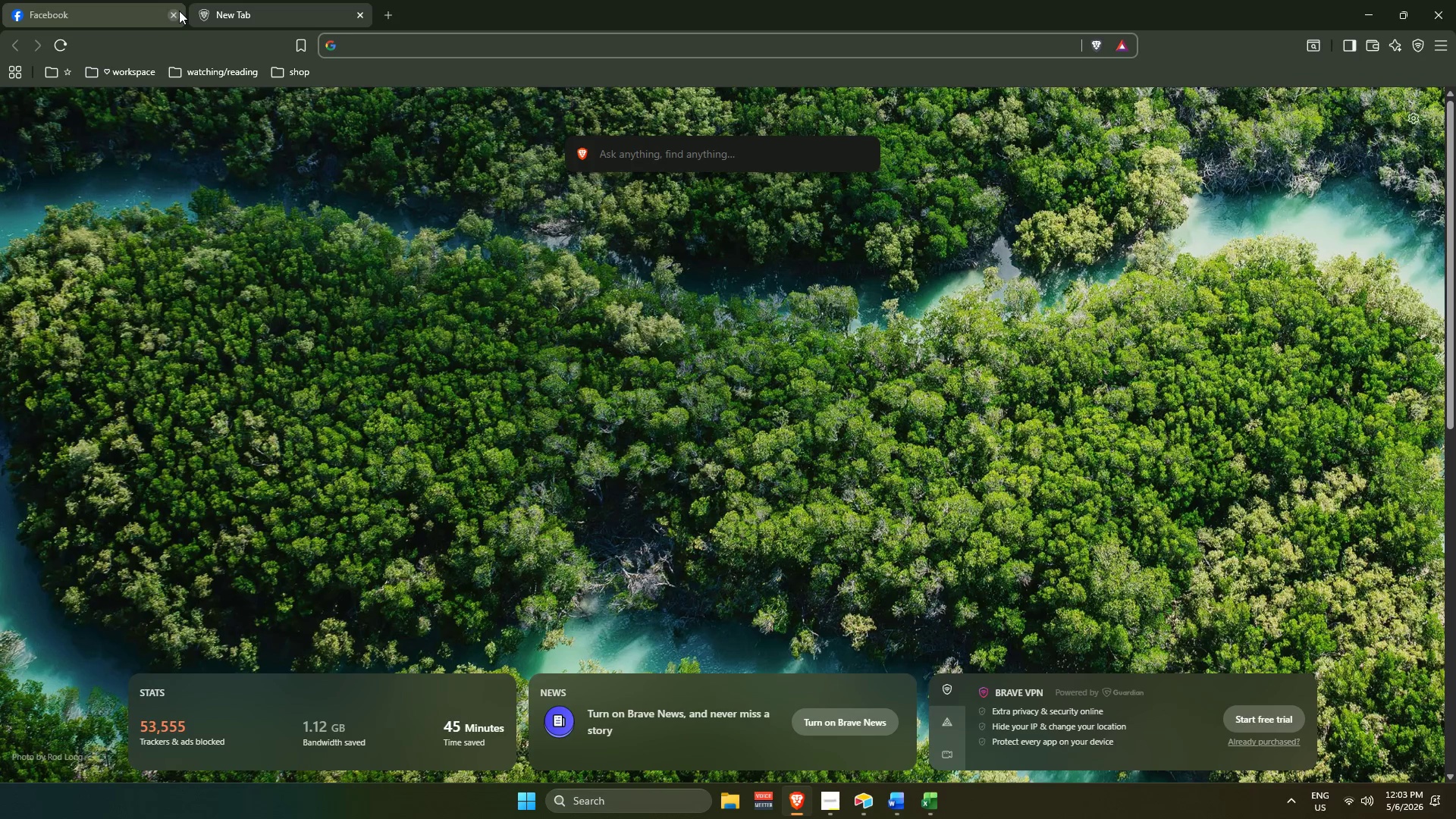 
left_click([179, 11])
 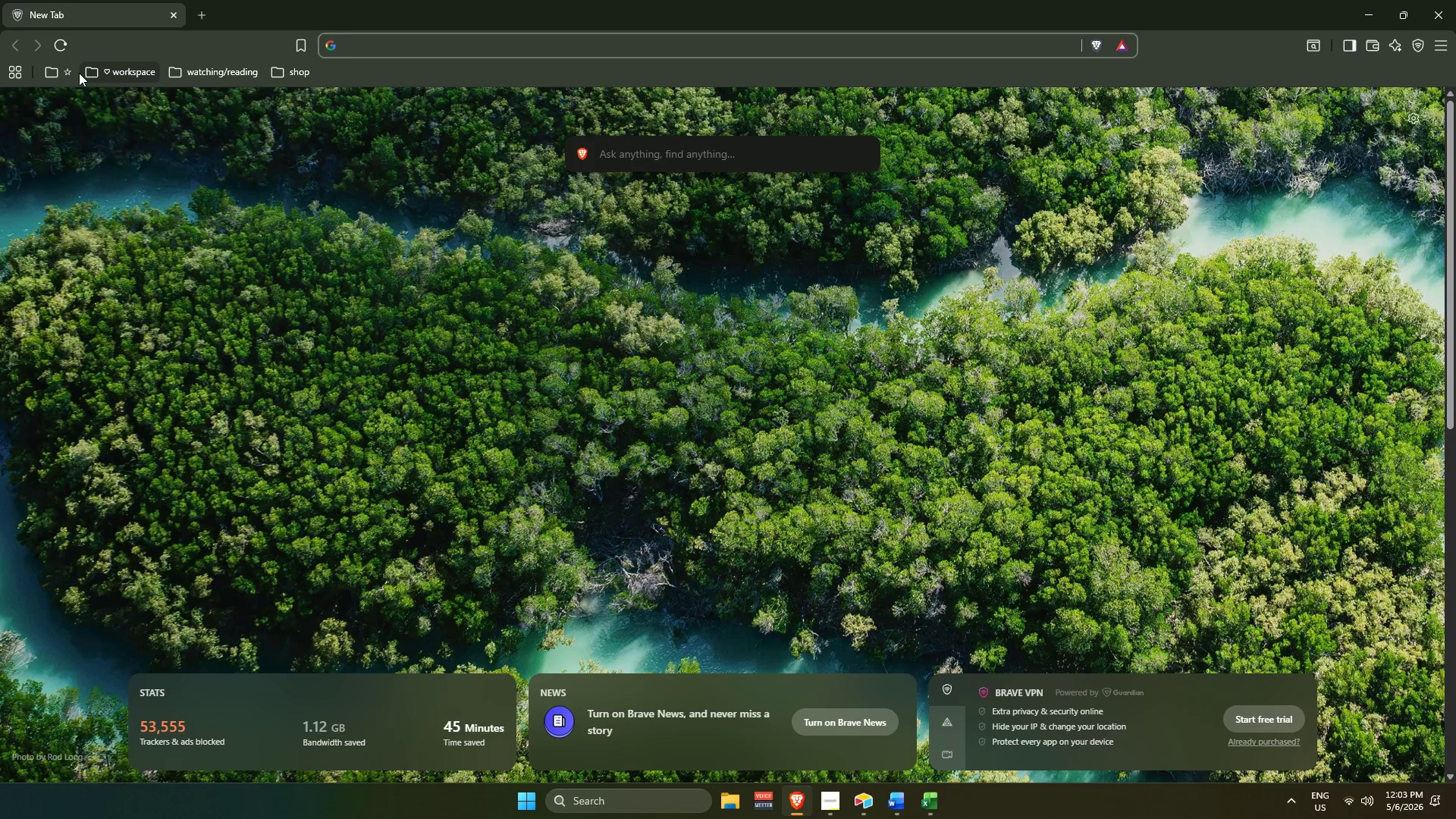 
left_click([74, 76])
 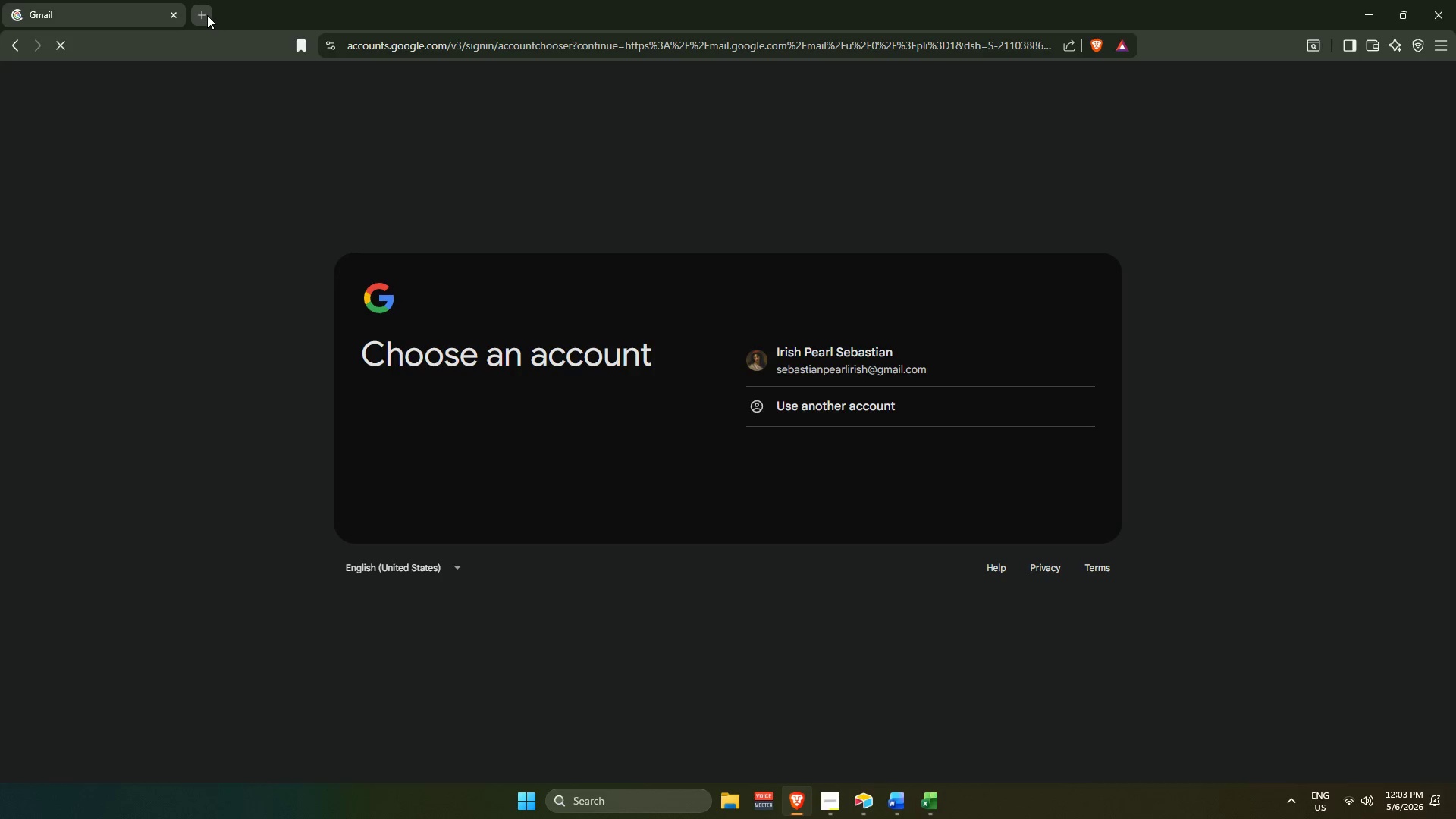 
left_click([839, 359])
 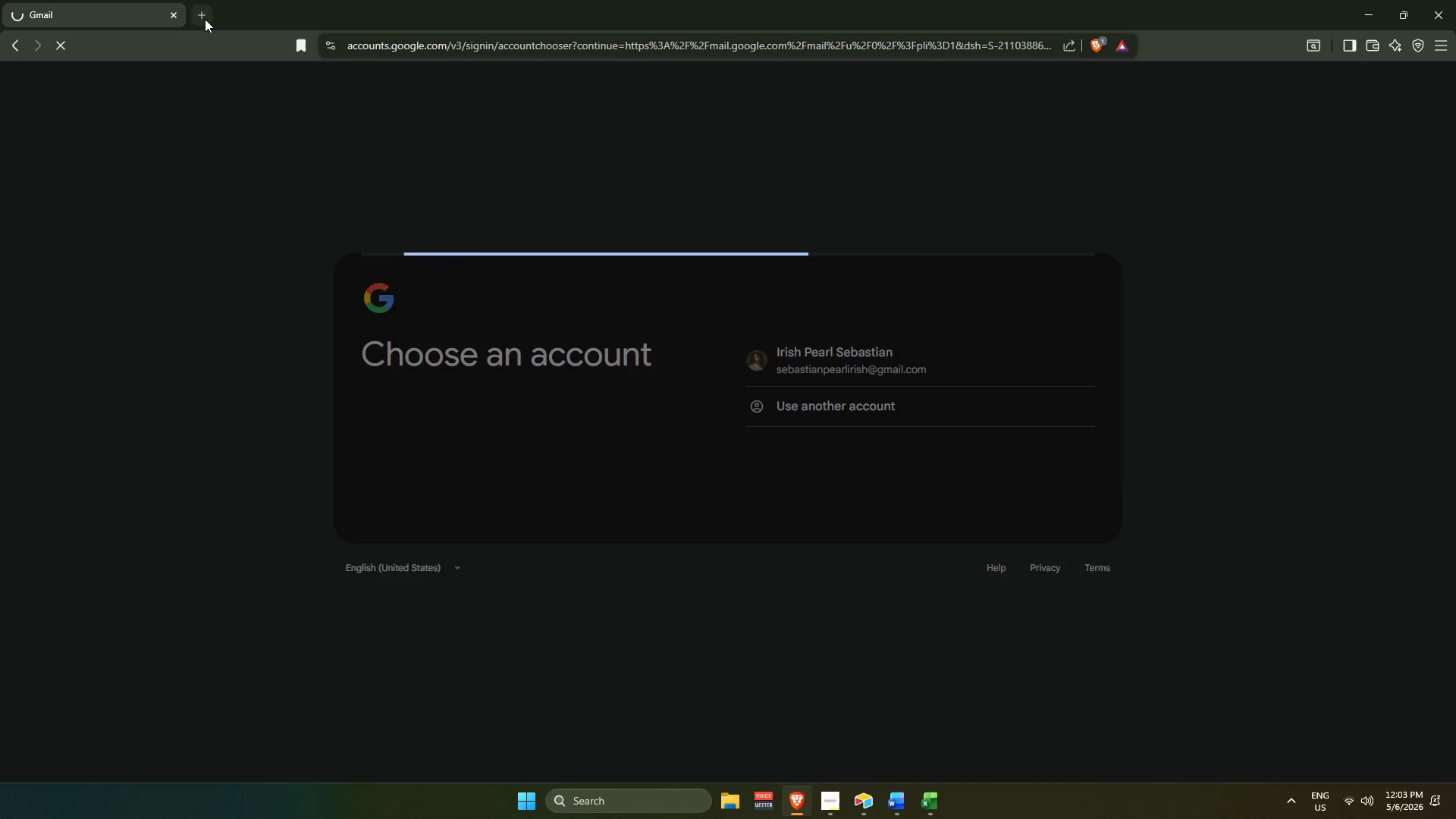 
left_click([208, 19])
 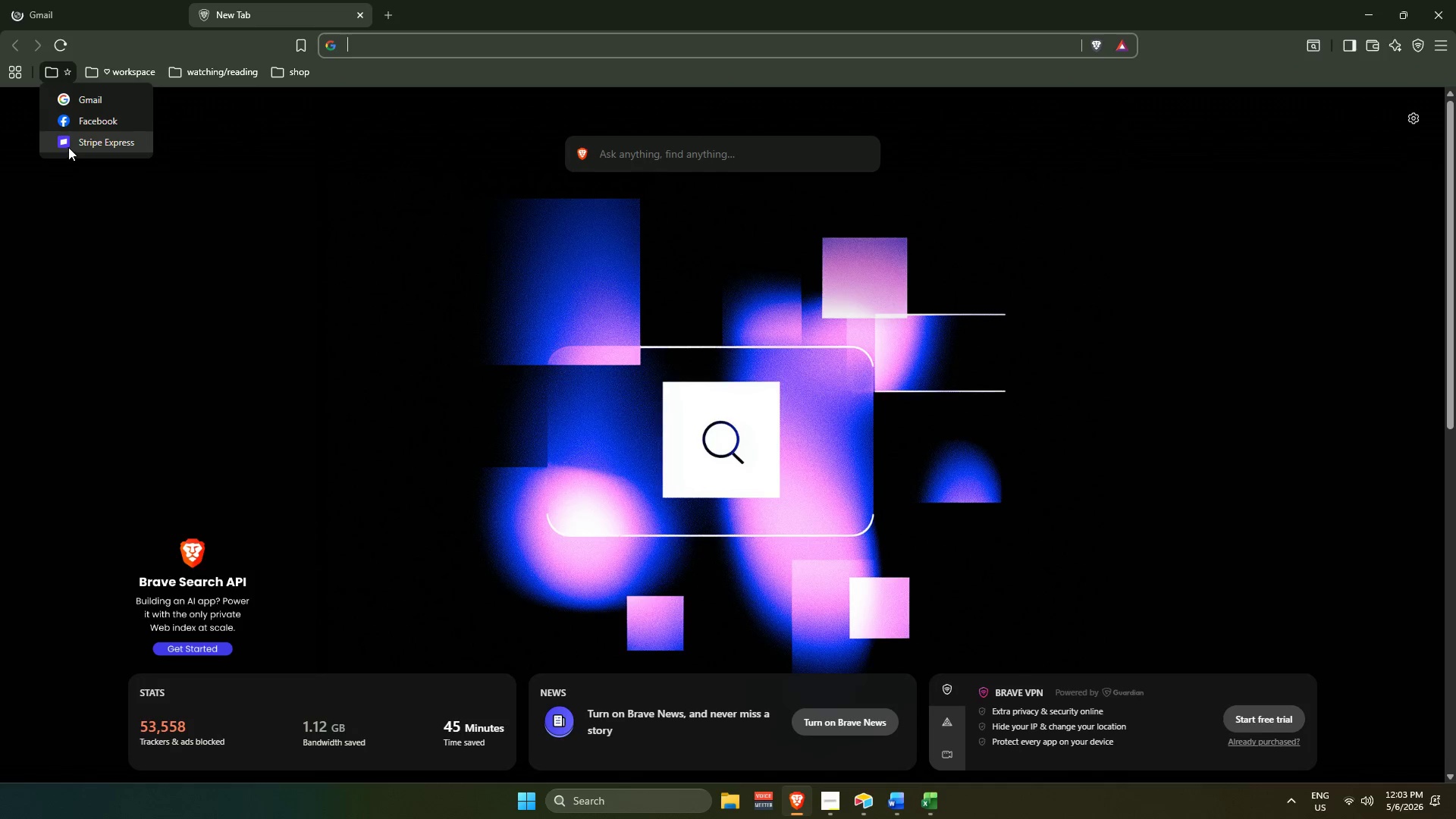 
double_click([77, 5])
 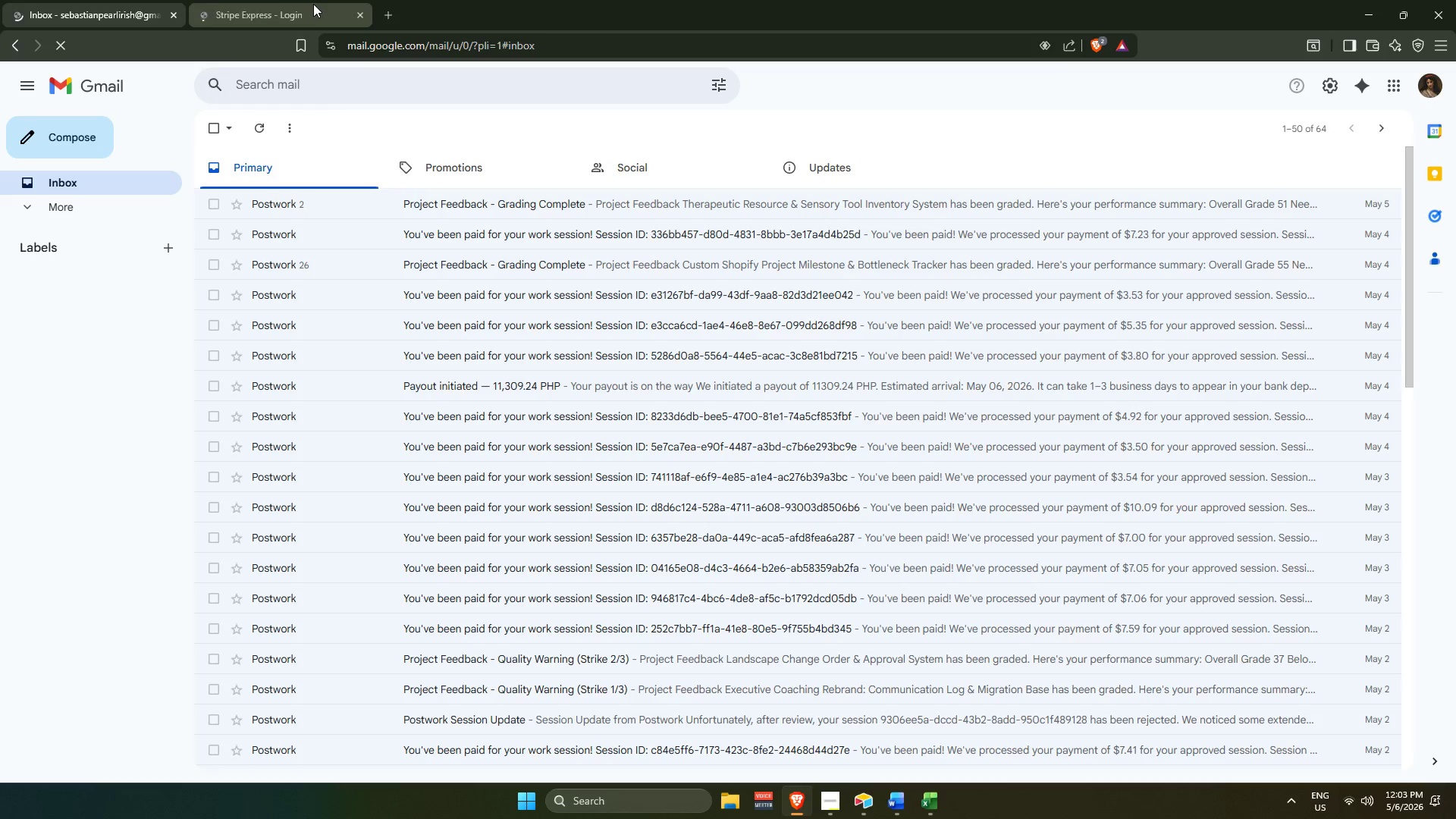 
scroll: coordinate [463, 279], scroll_direction: up, amount: 4.0
 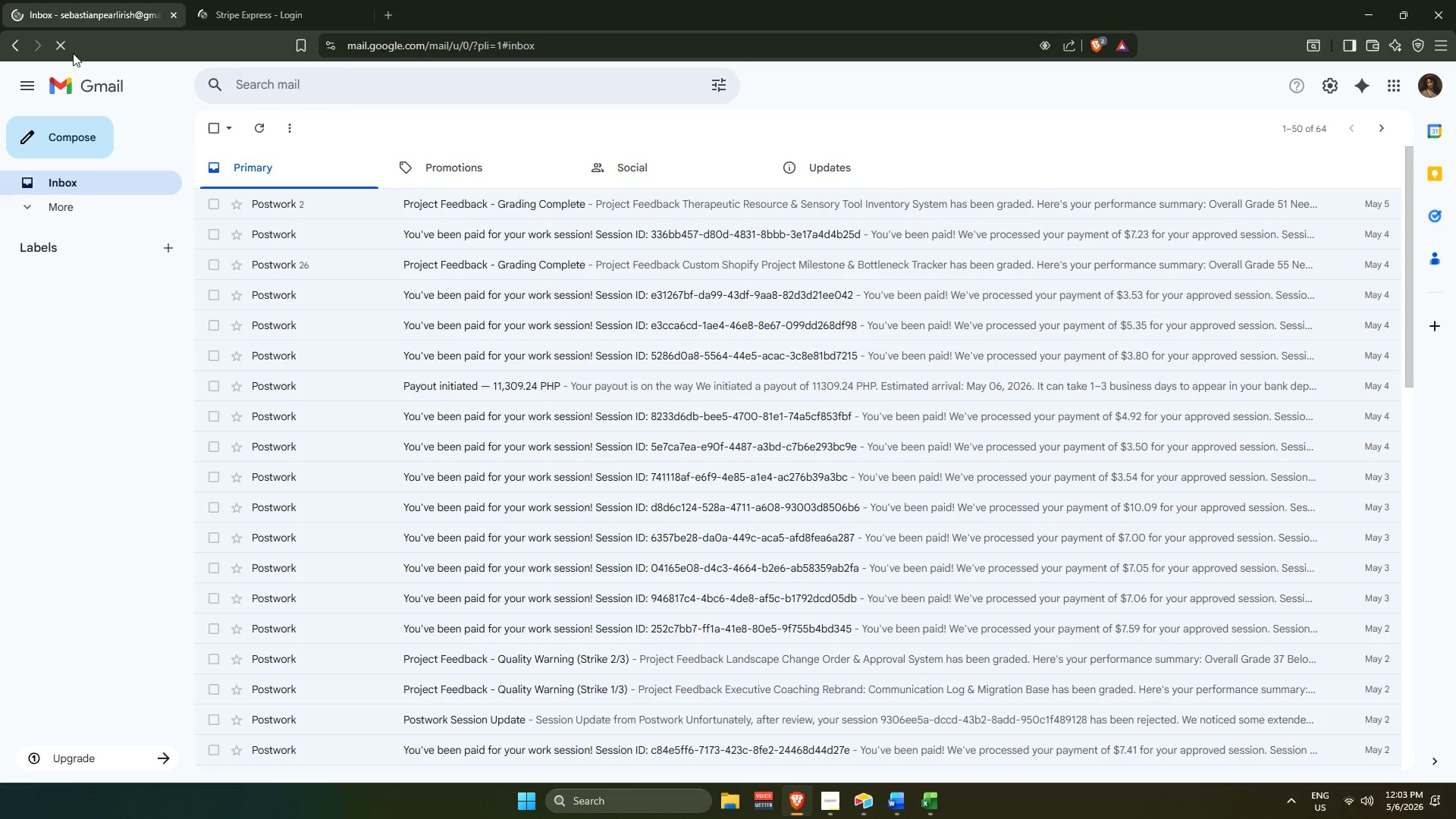 
mouse_move([258, -1])
 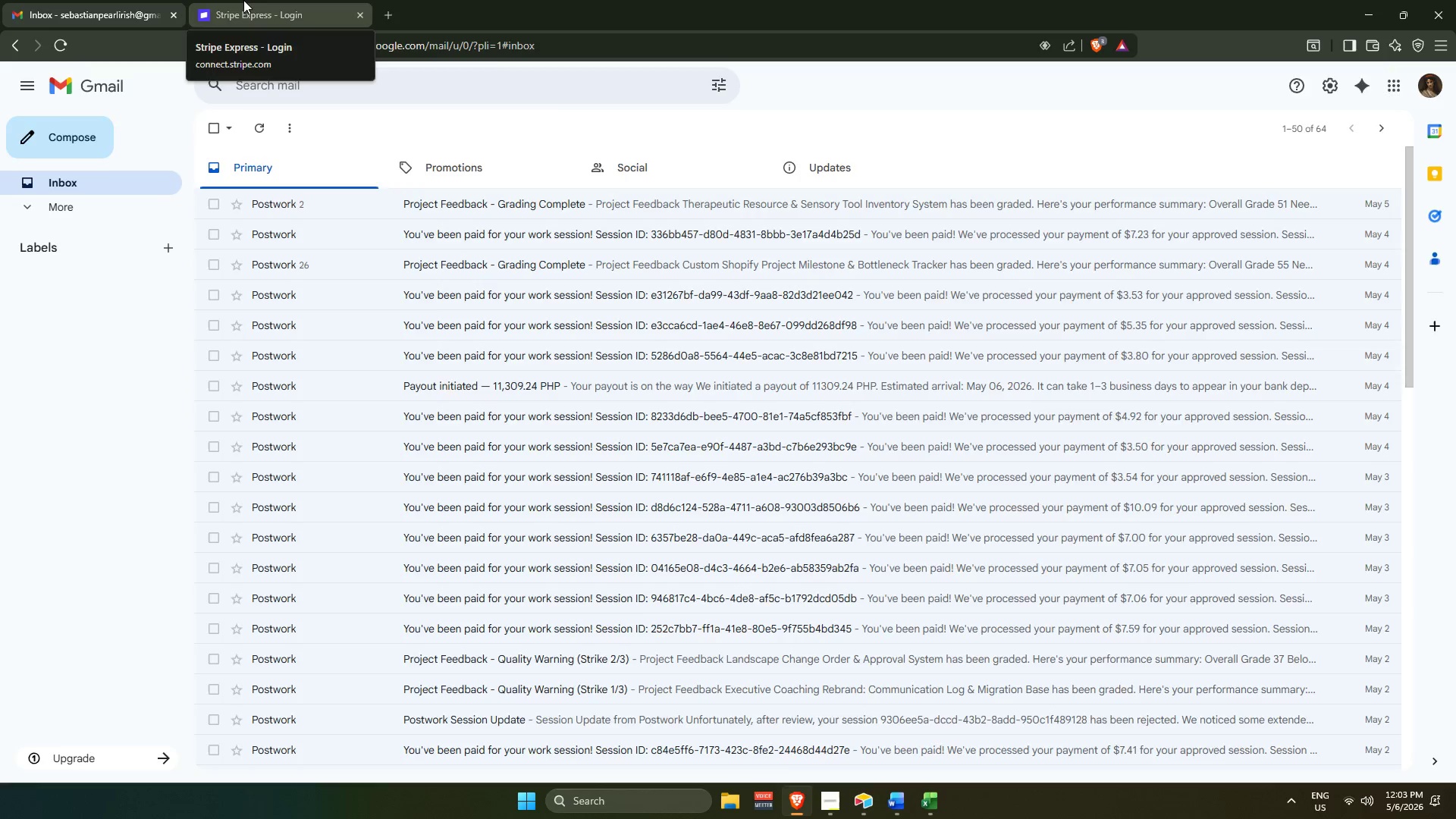 
left_click([243, 0])
 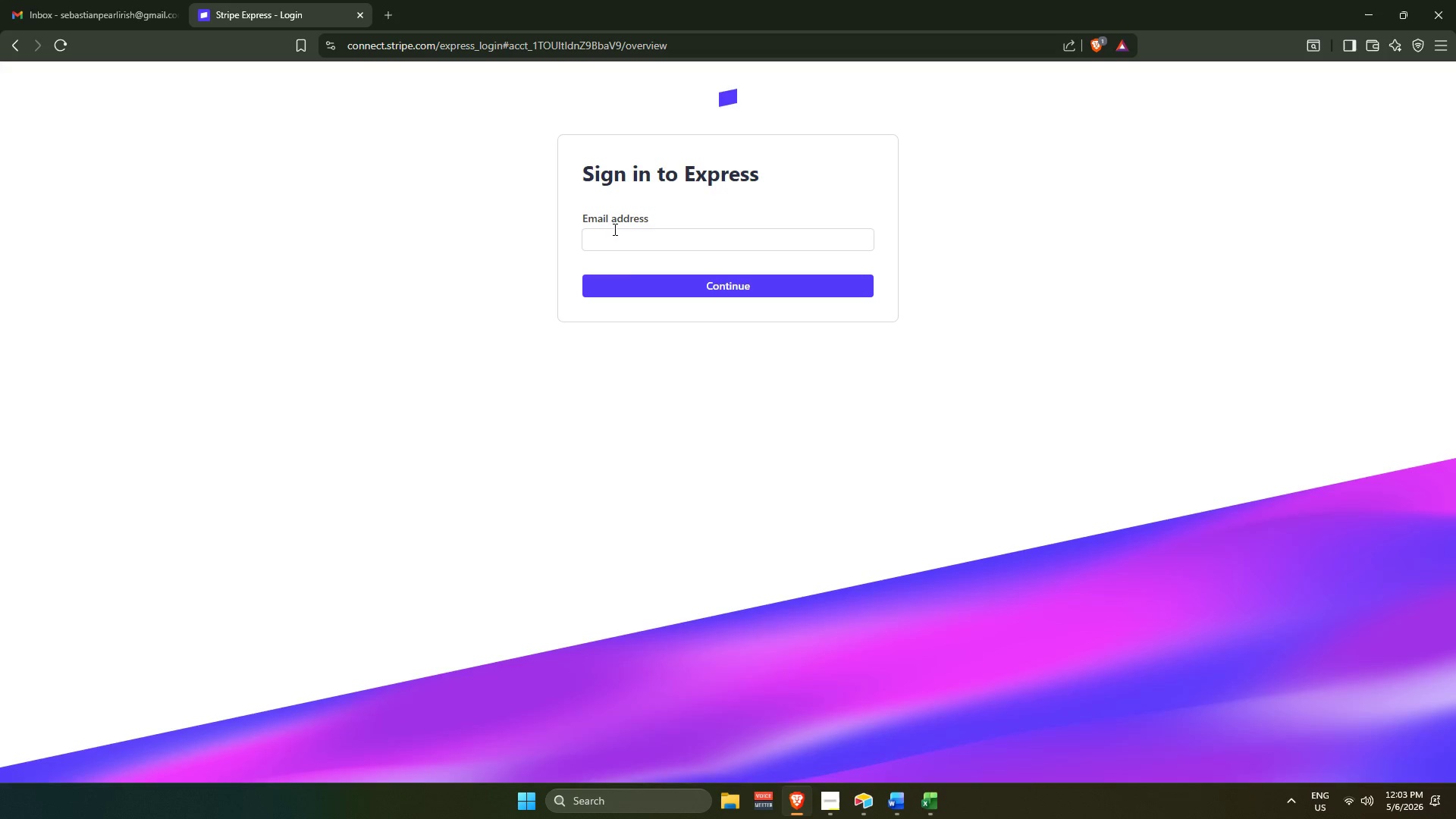 
left_click([622, 234])
 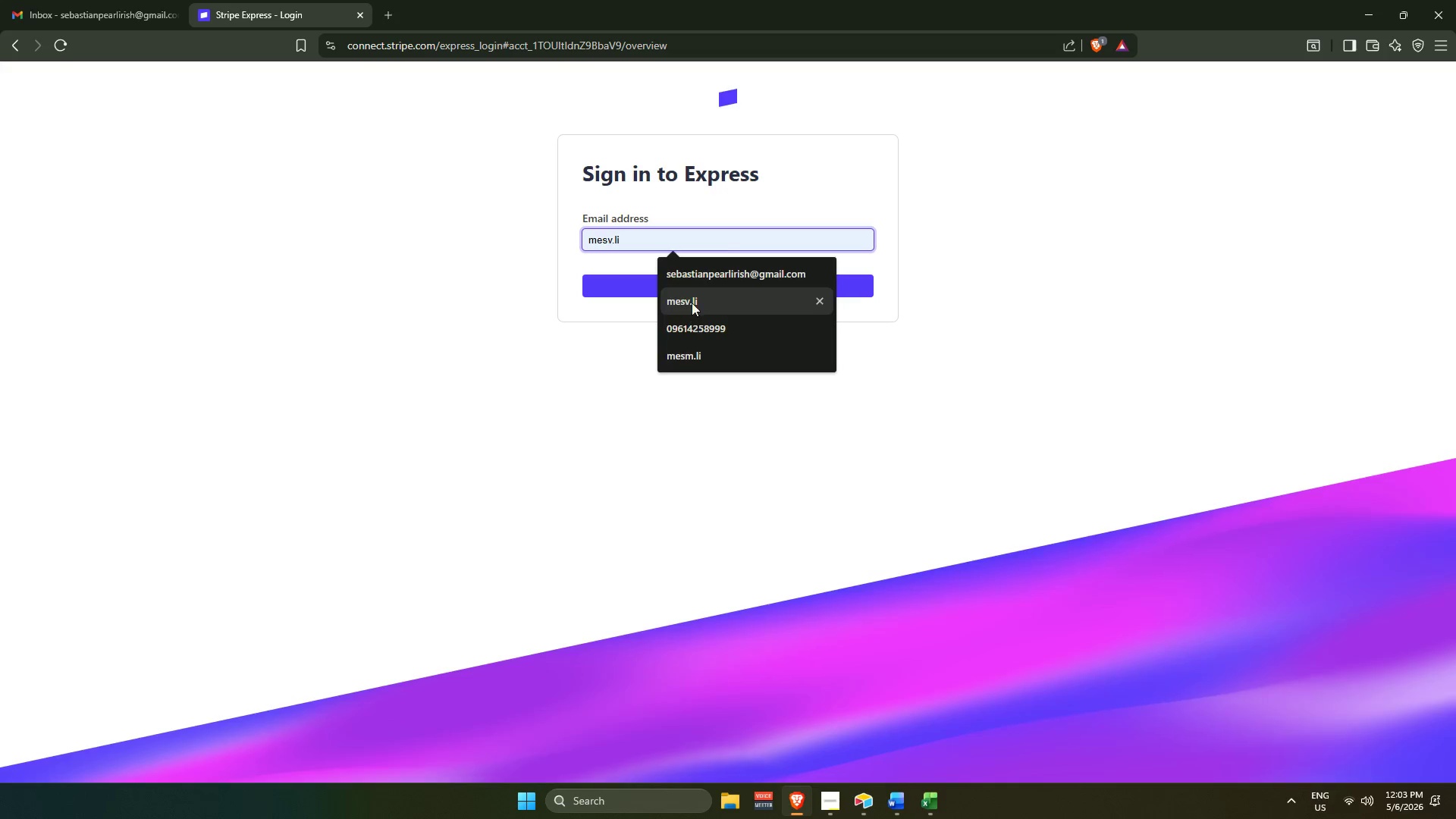 
left_click([692, 273])
 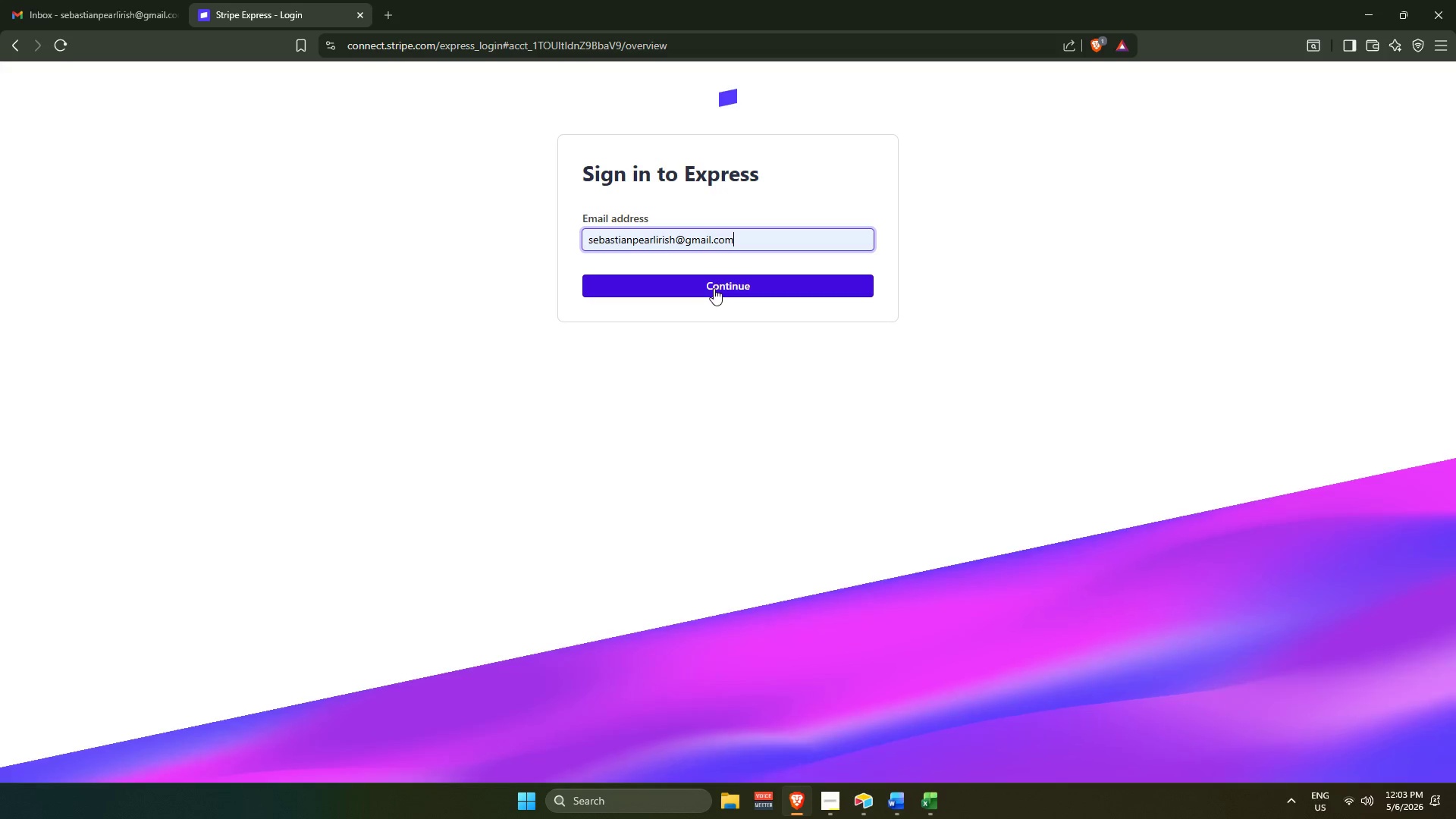 
left_click([714, 288])
 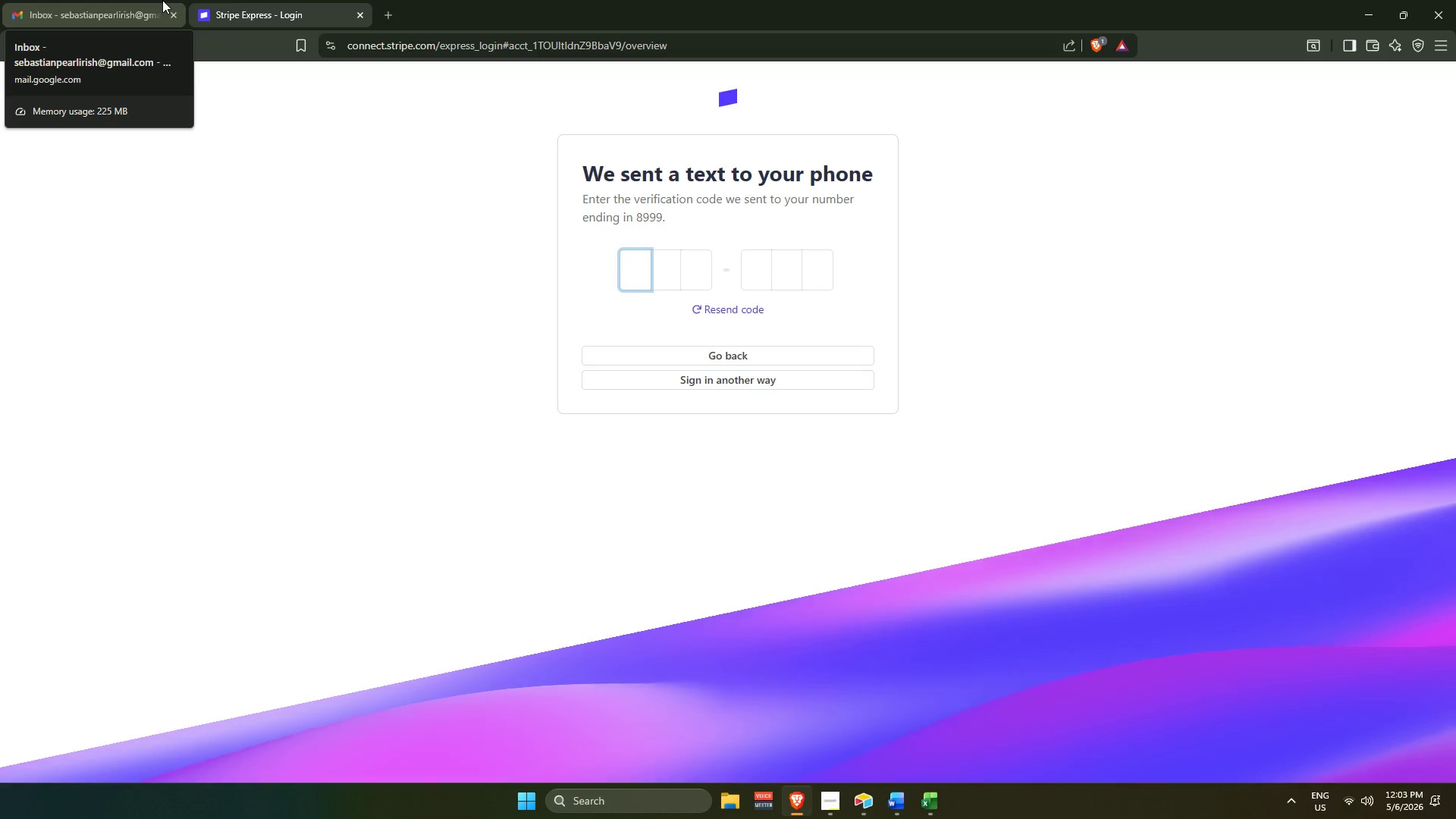 
wait(16.41)
 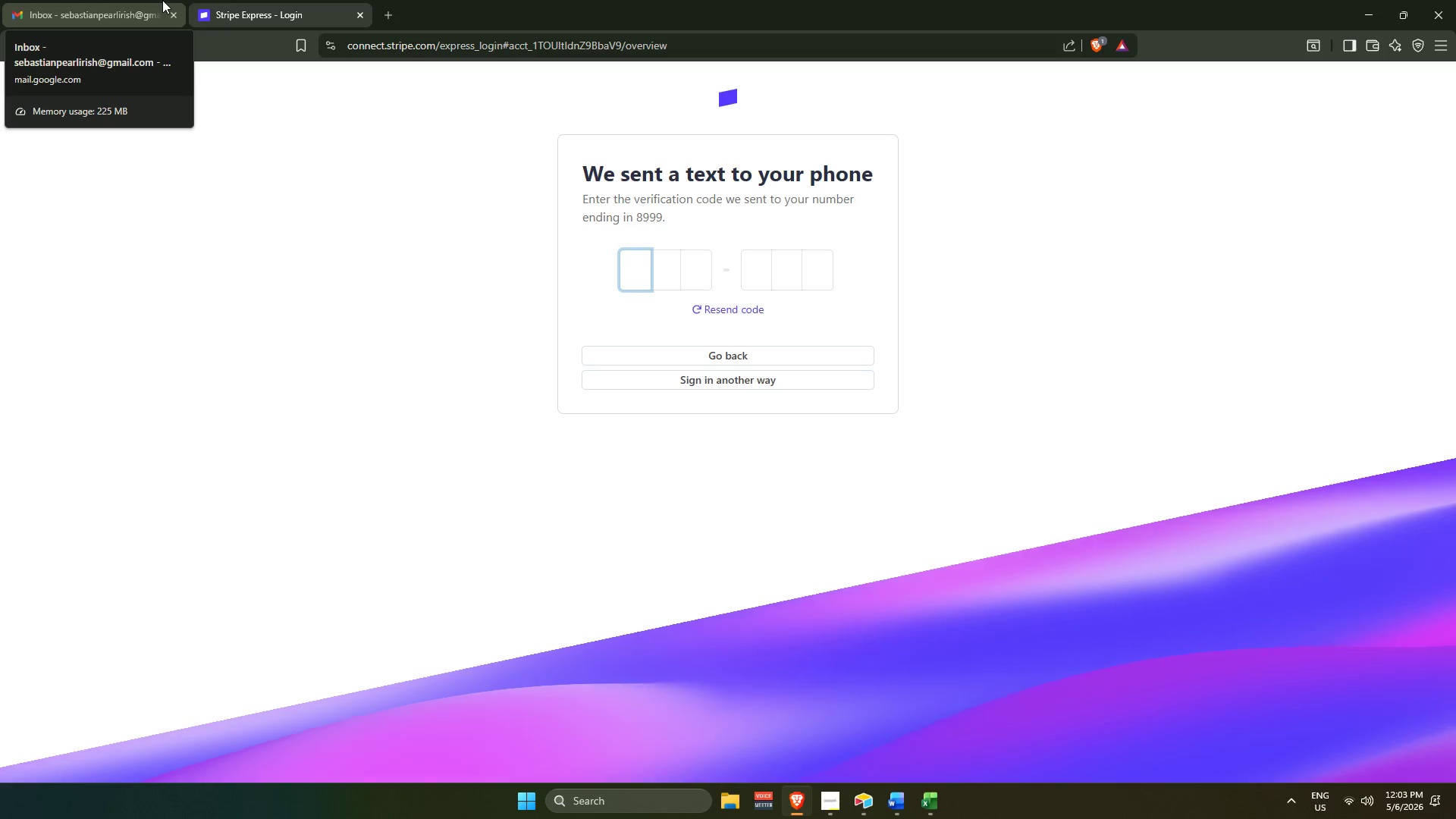 
key(Numpad4)
 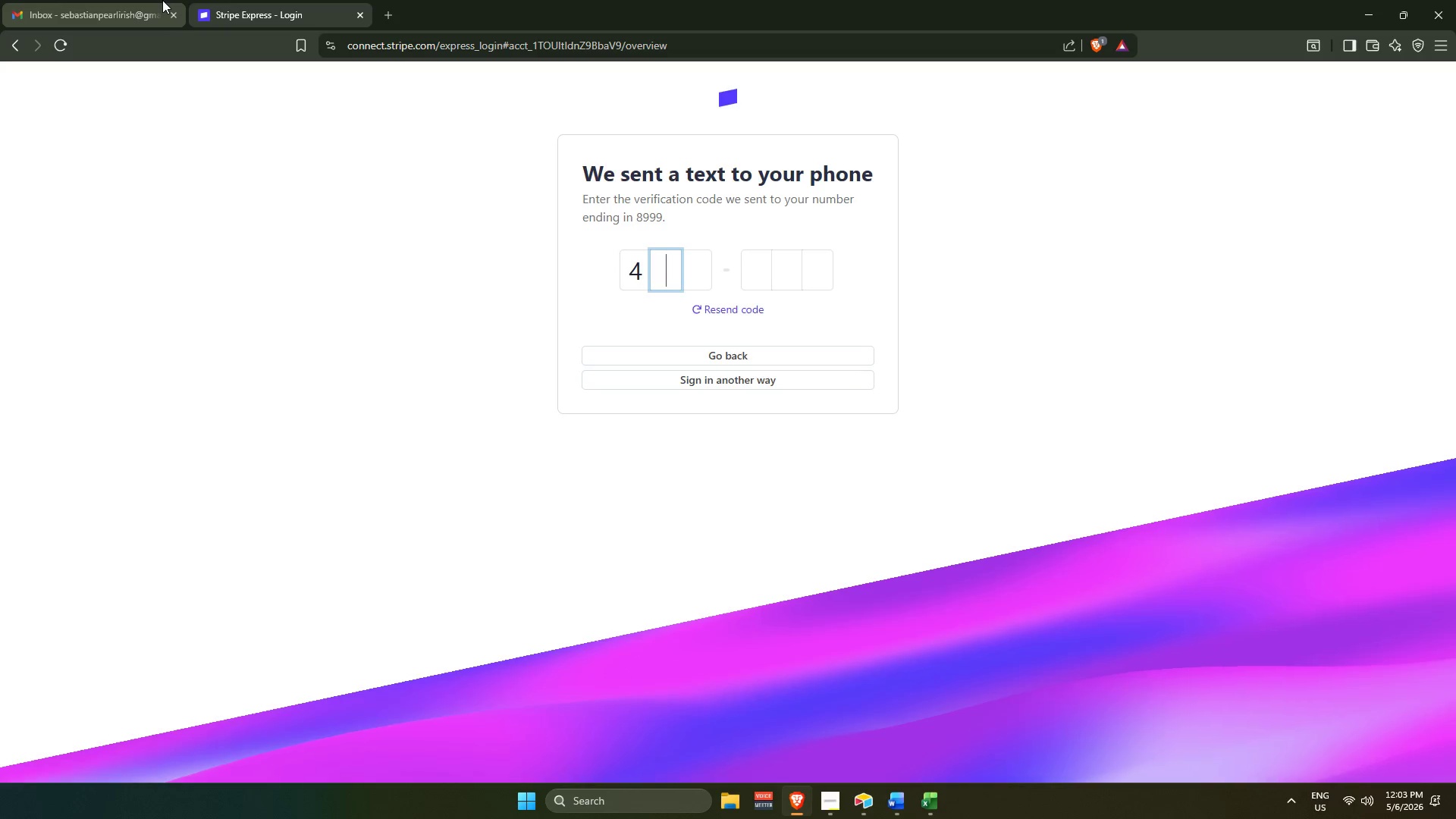 
key(Numpad8)
 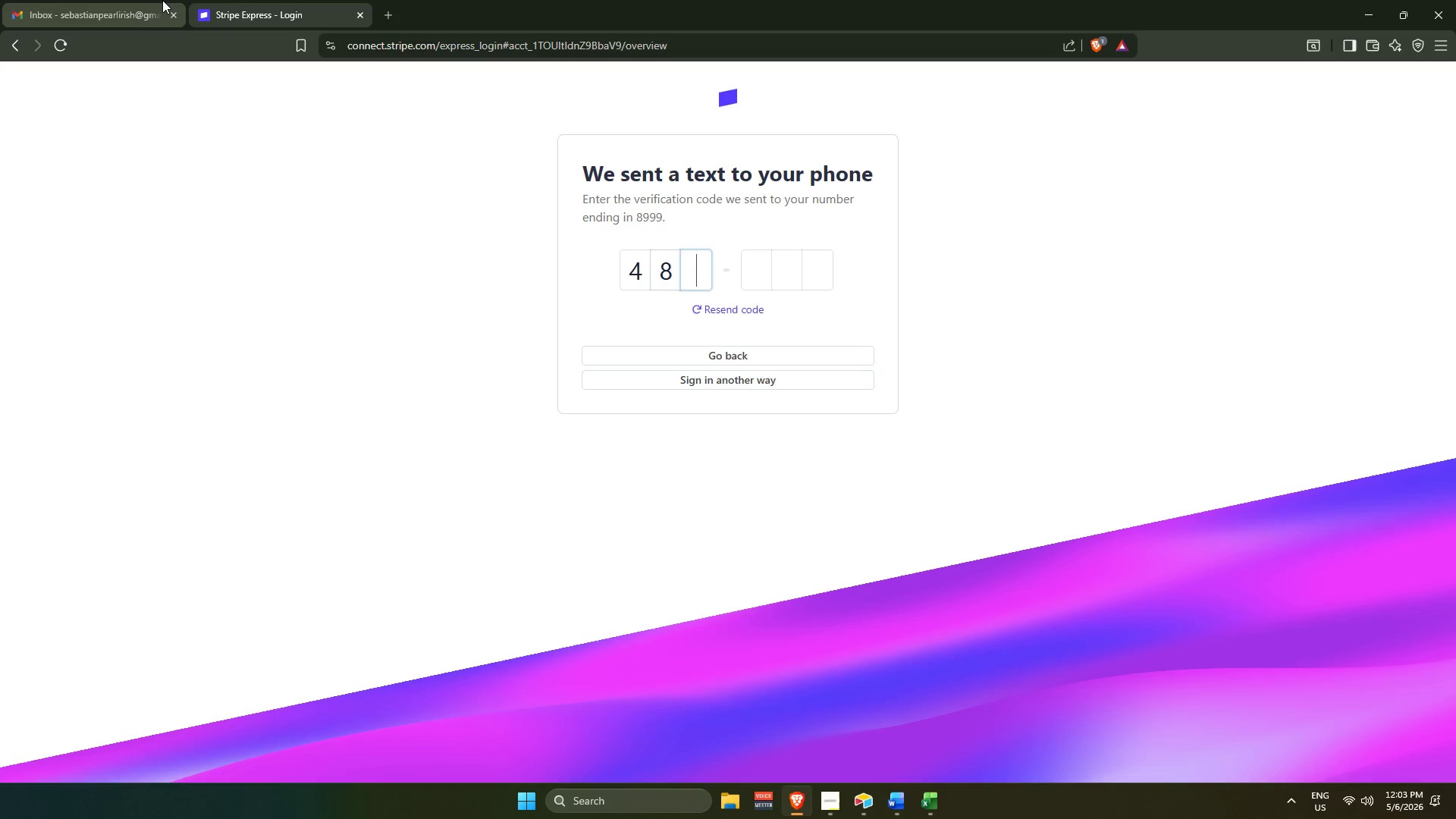 
key(Numpad5)
 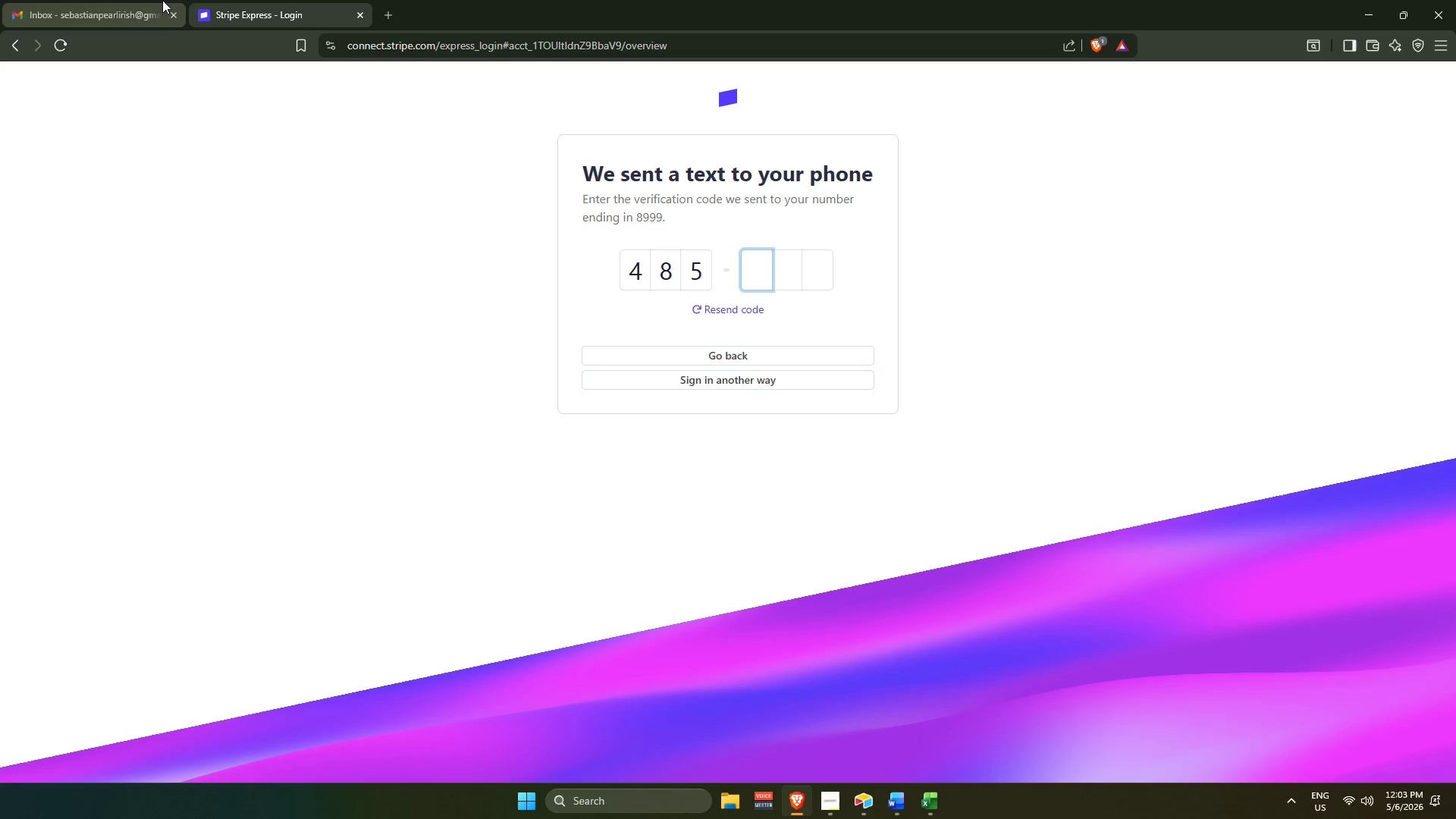 
key(Numpad8)
 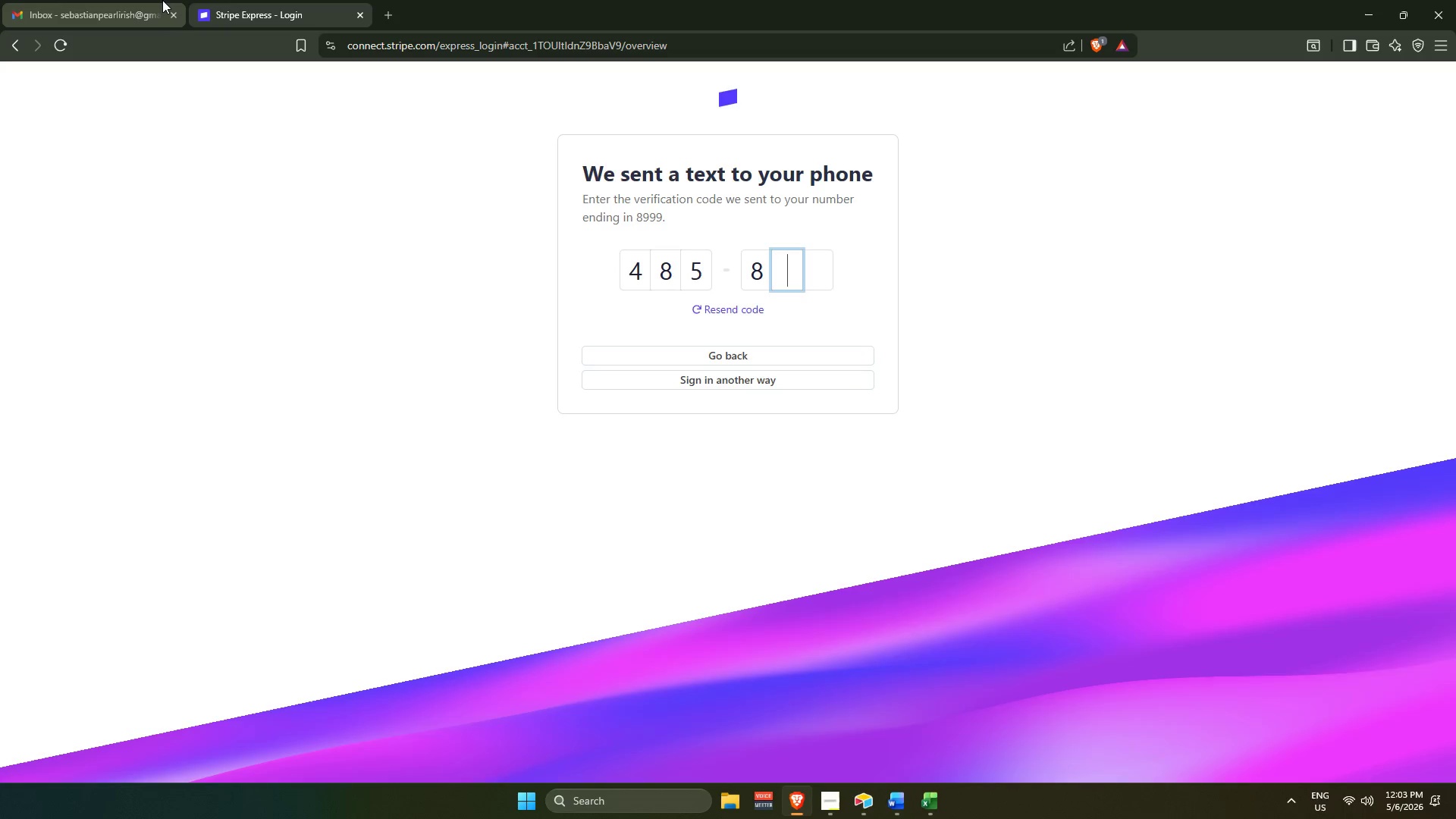 
key(Numpad1)
 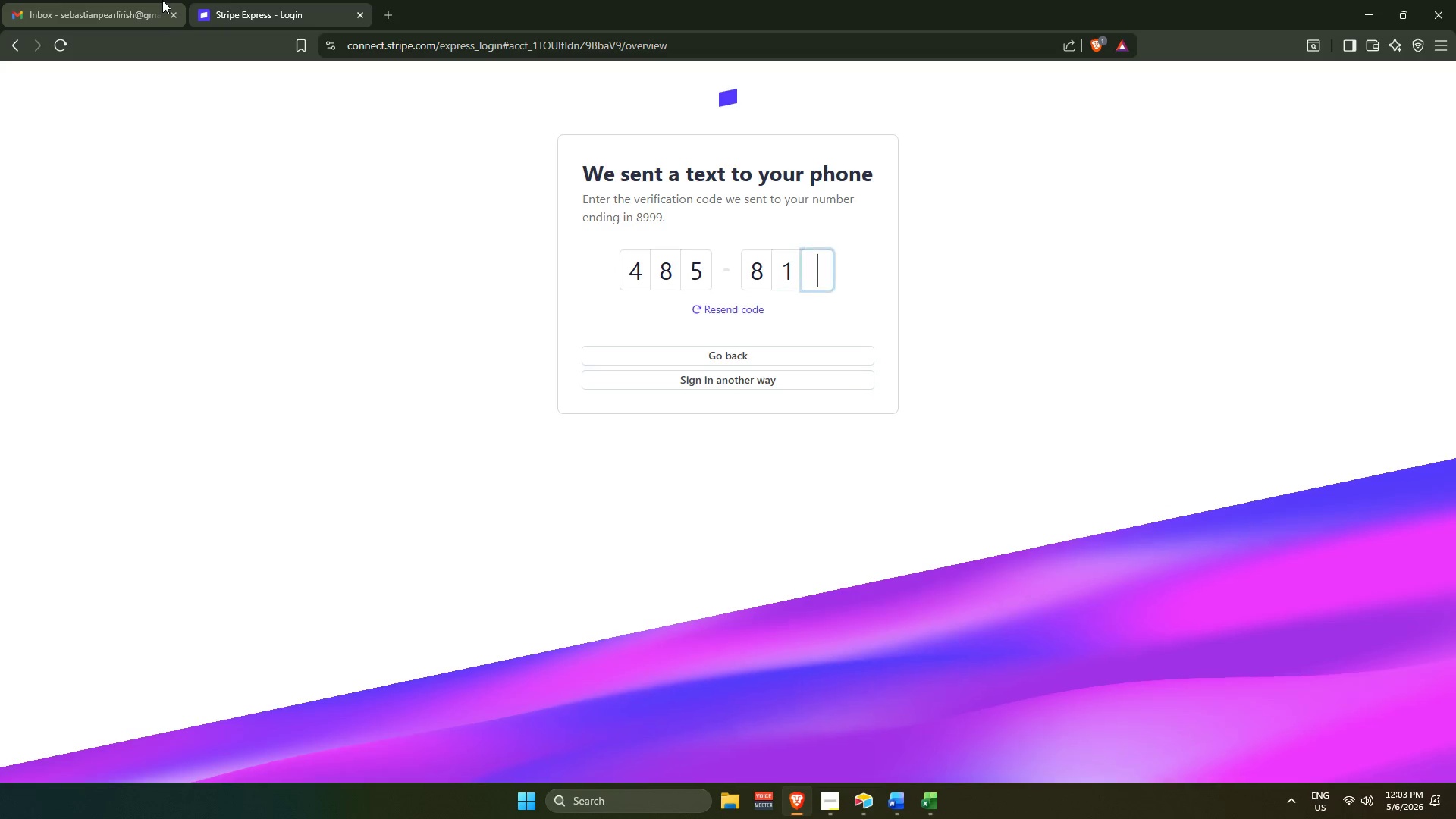 
key(Numpad9)
 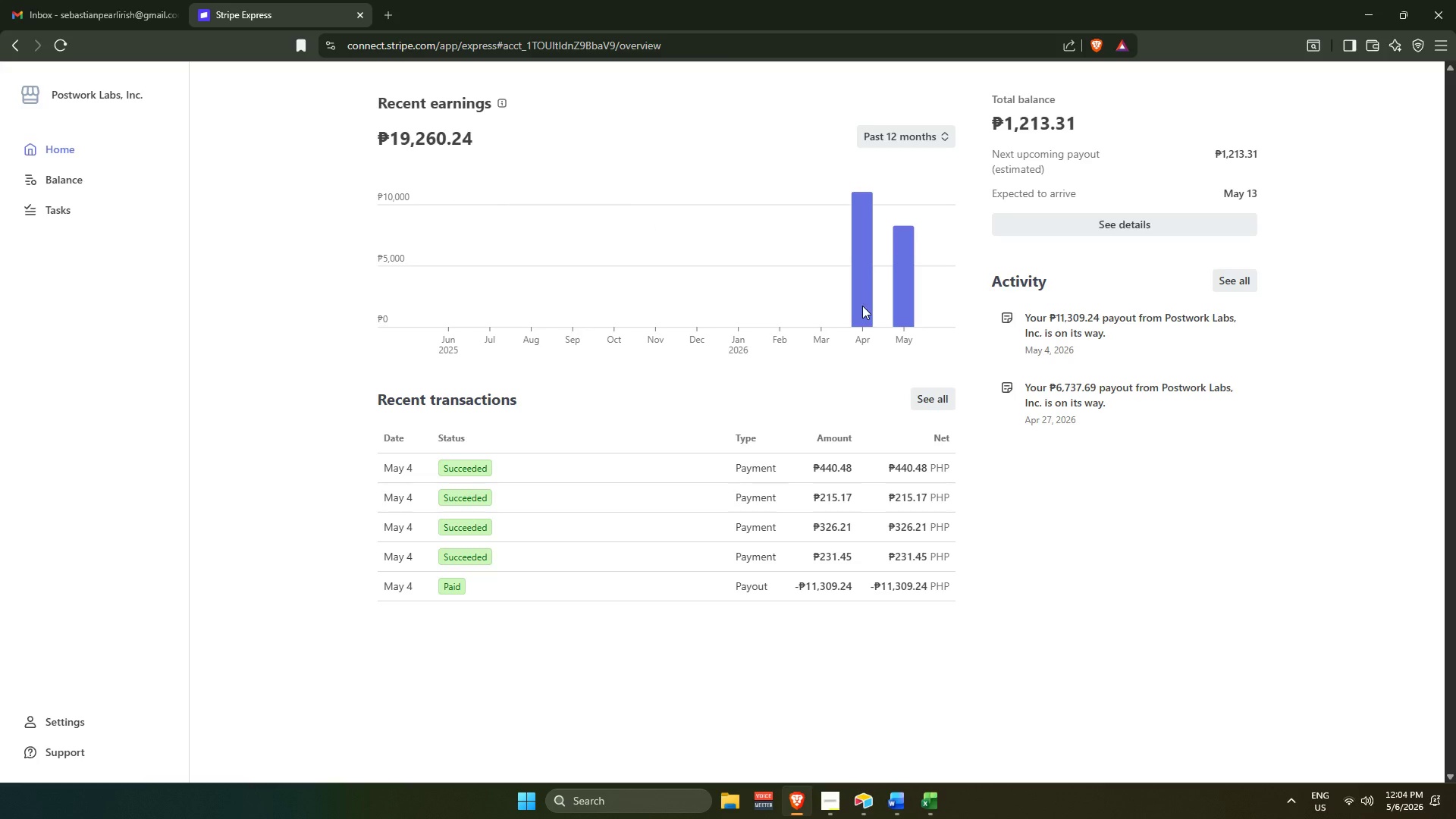 
wait(16.86)
 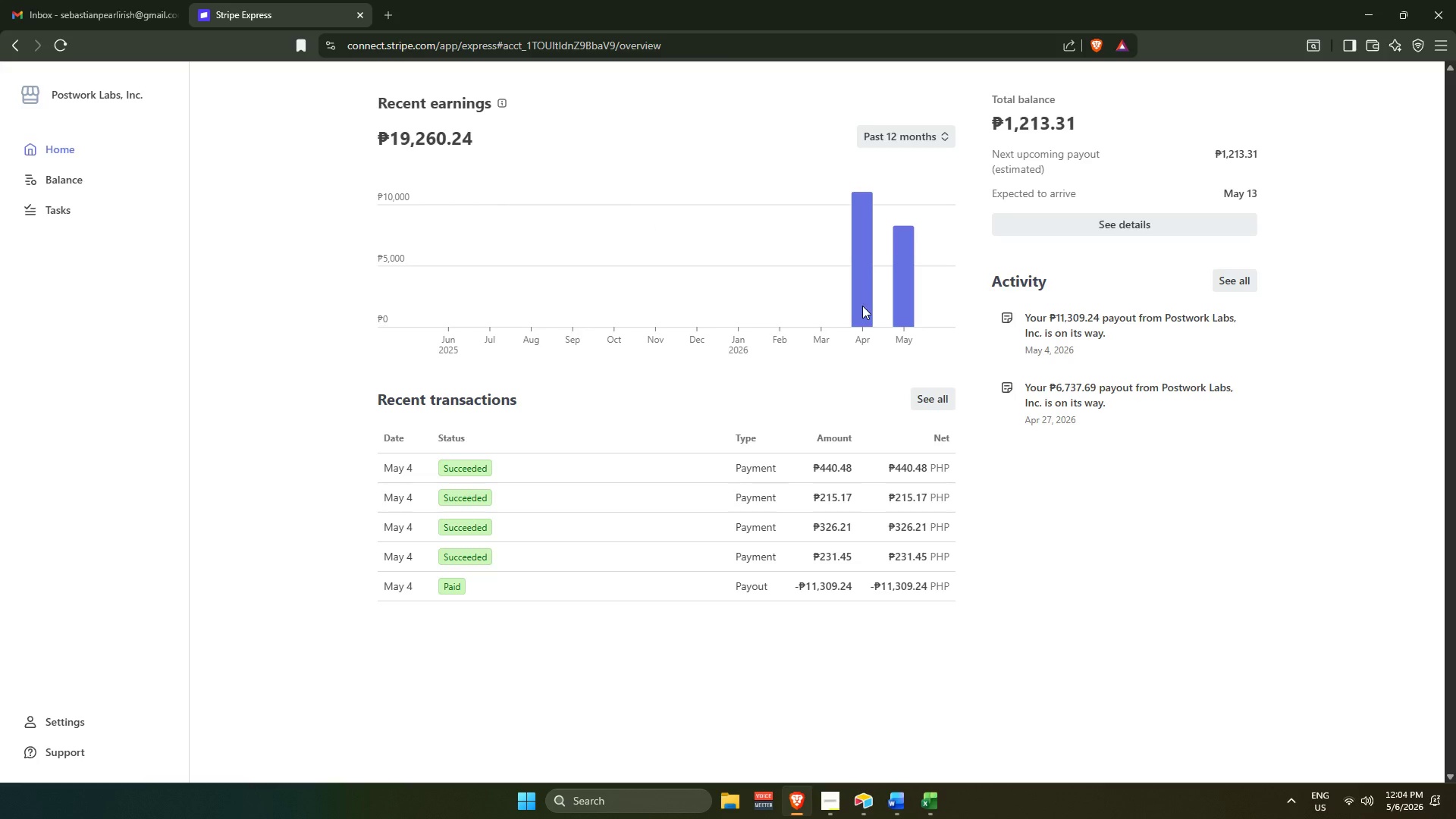 
scroll: coordinate [1138, 327], scroll_direction: up, amount: 3.0
 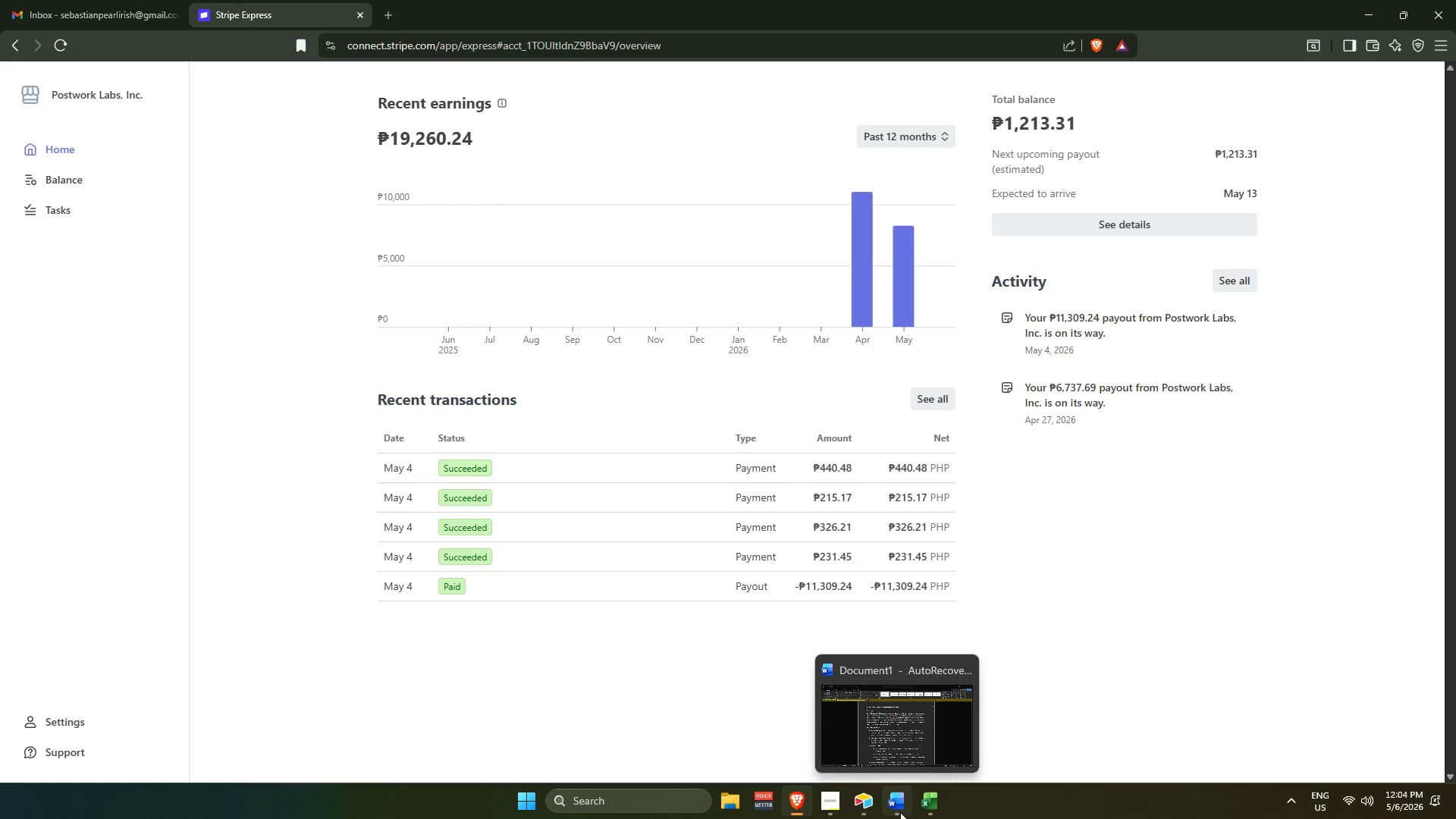 
wait(7.37)
 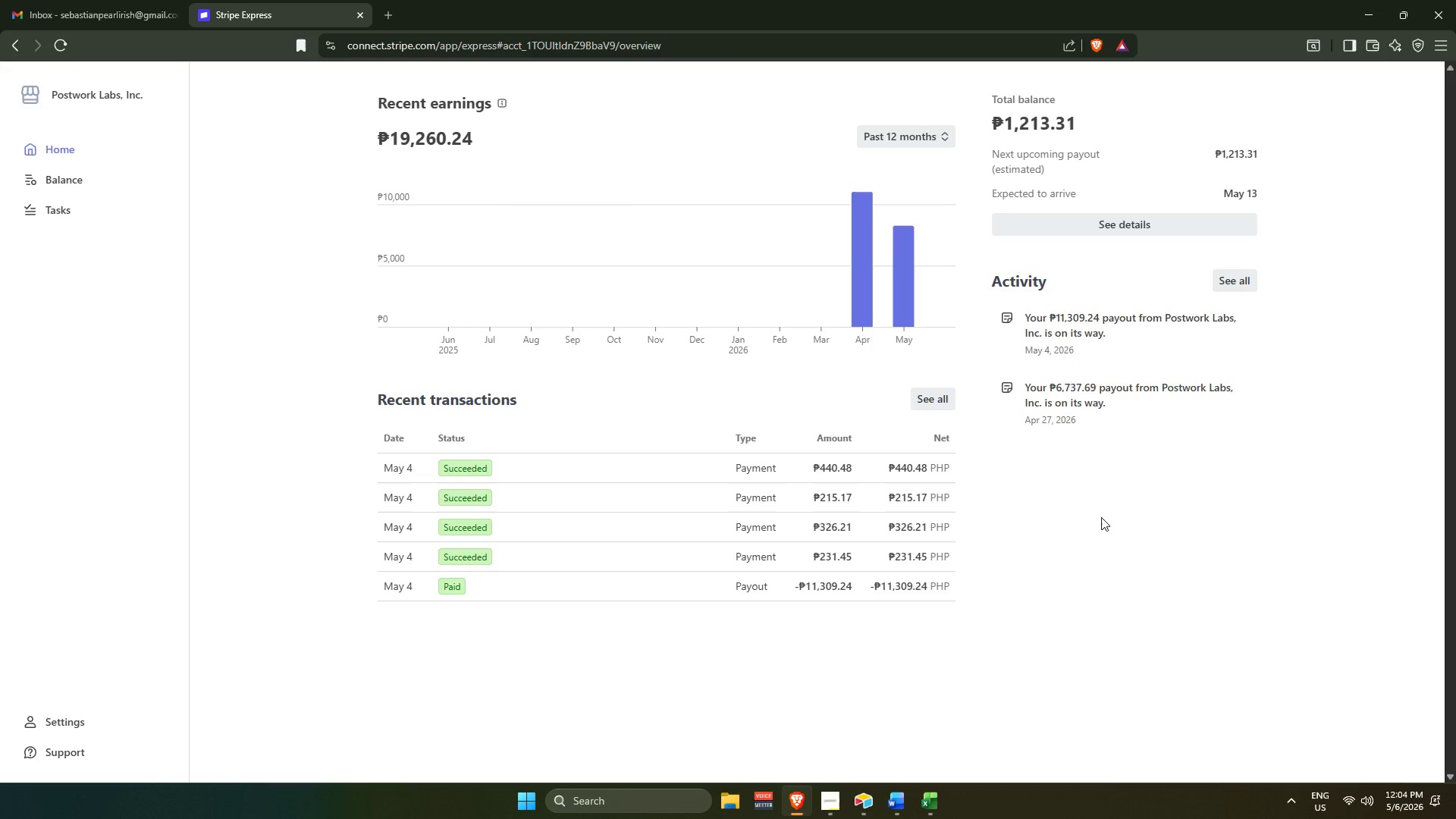 
left_click([900, 812])
 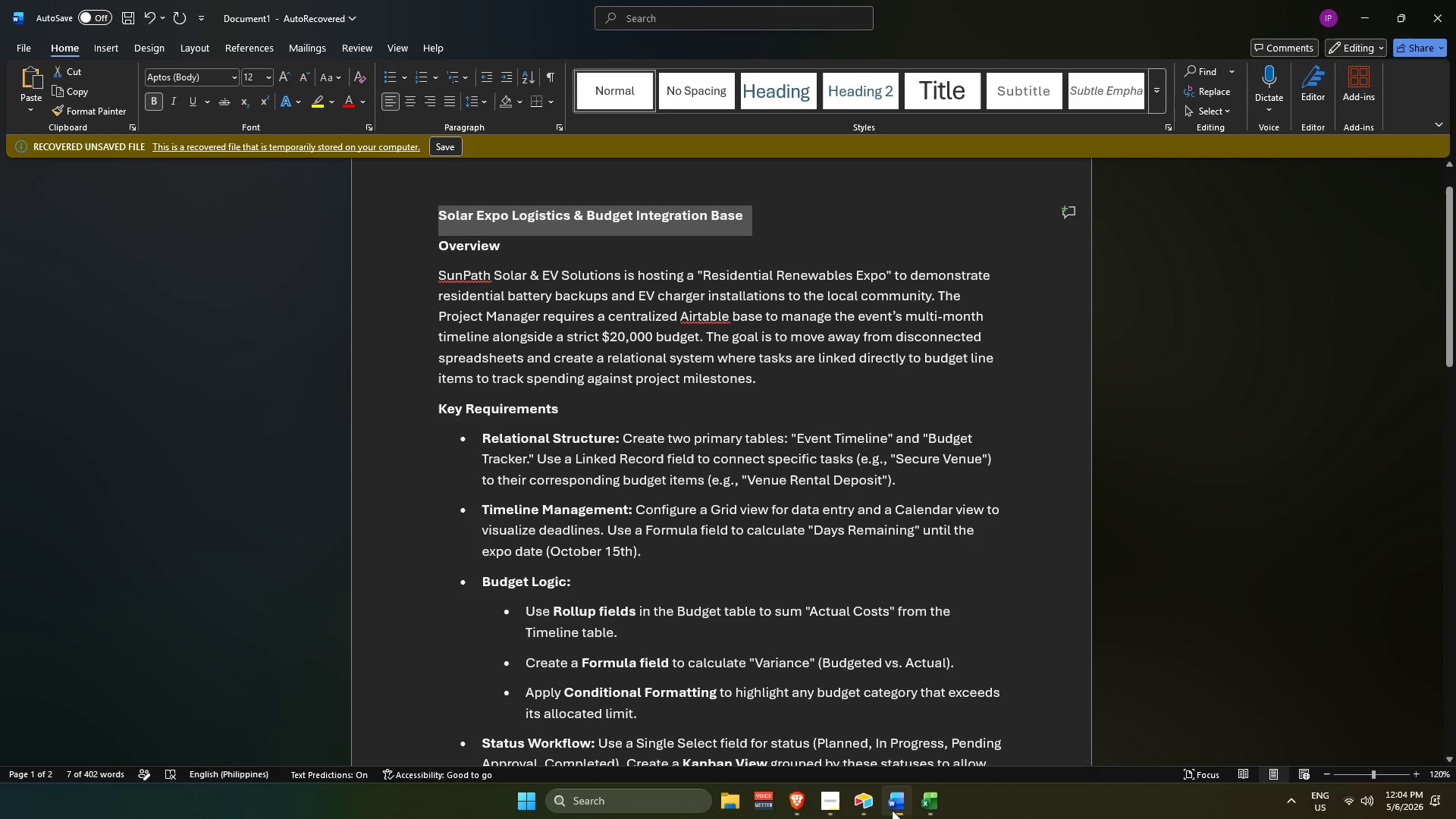 
left_click([856, 808])
 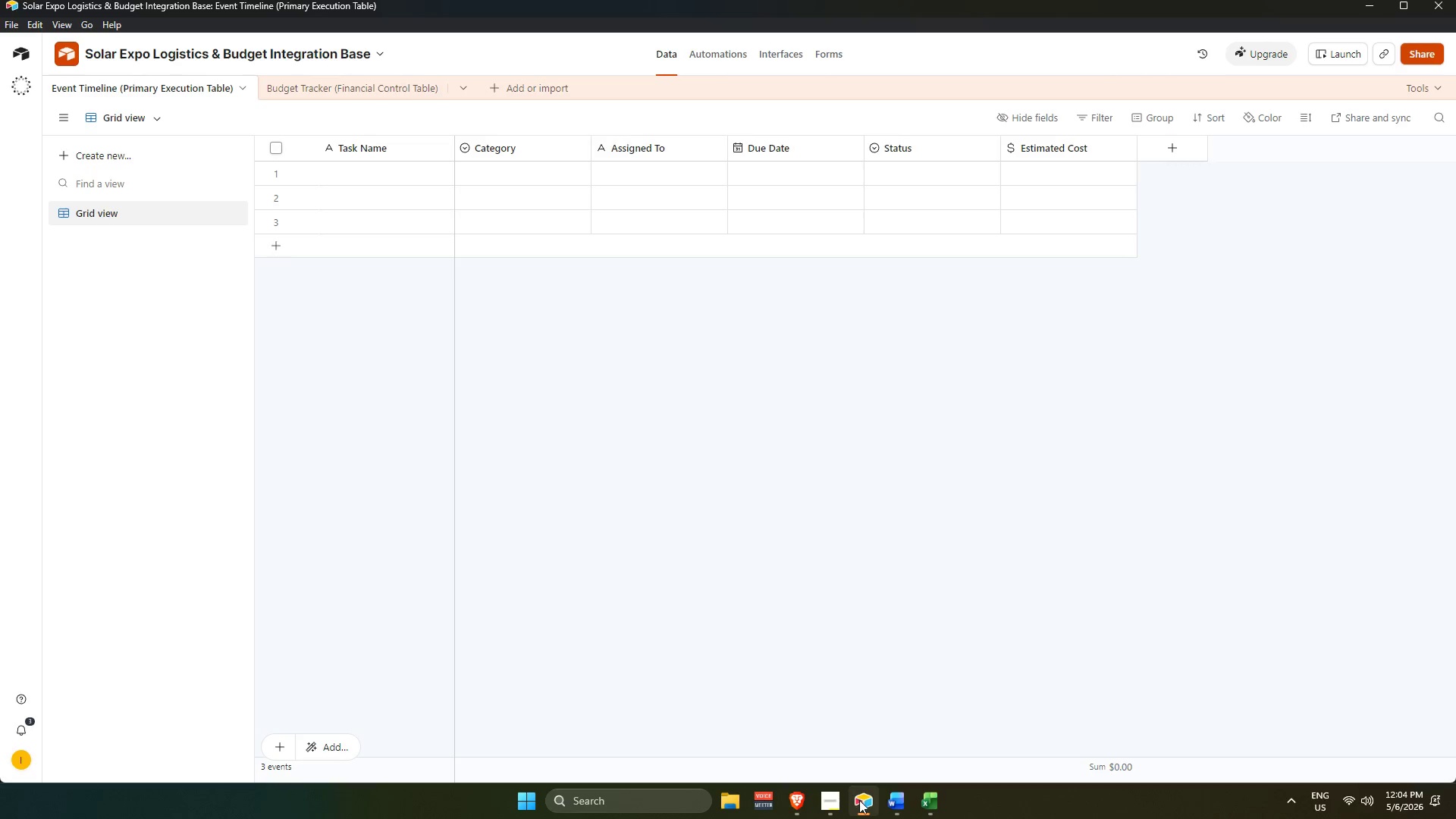 
left_click([836, 800])
 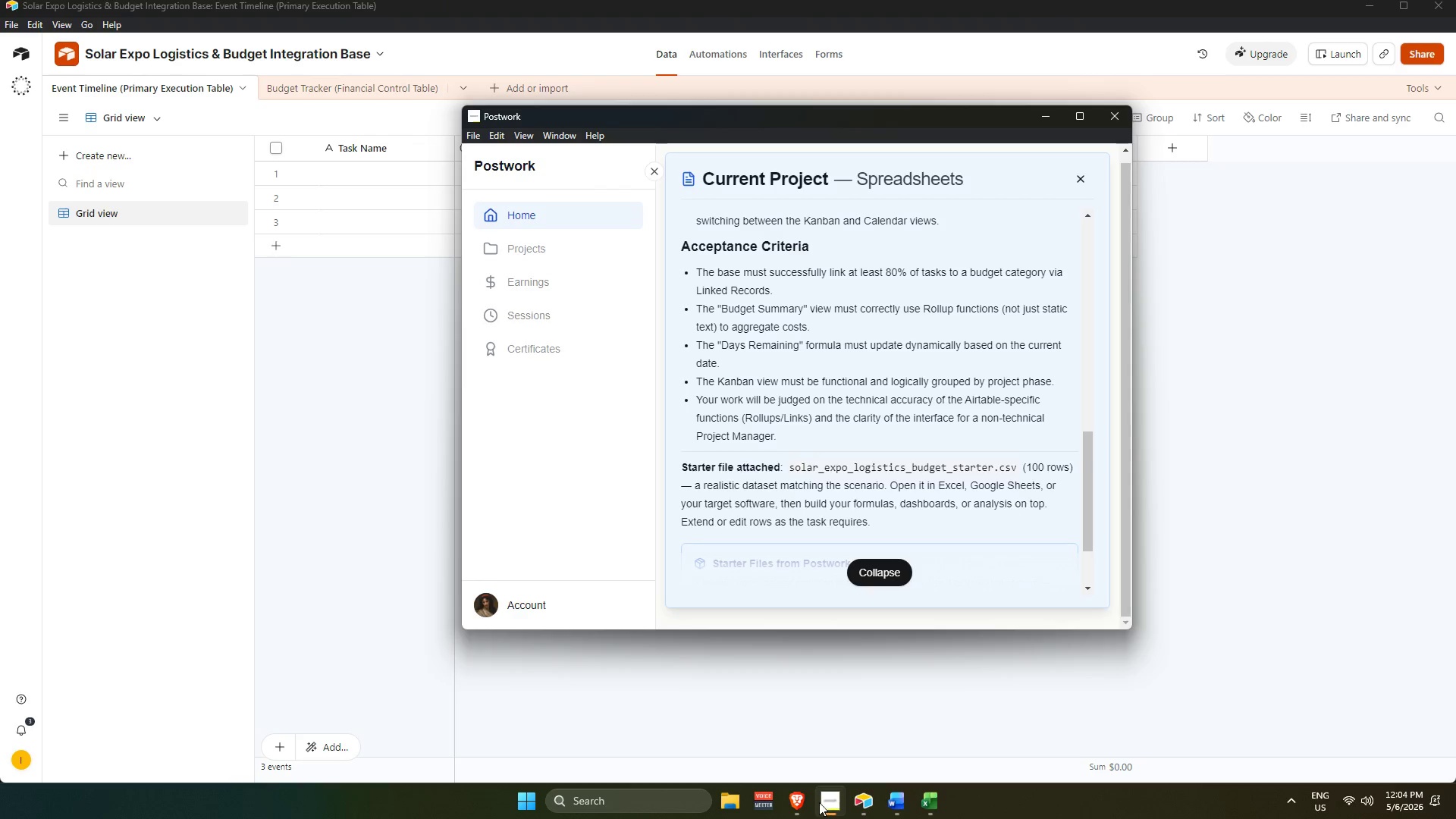 
left_click([796, 800])
 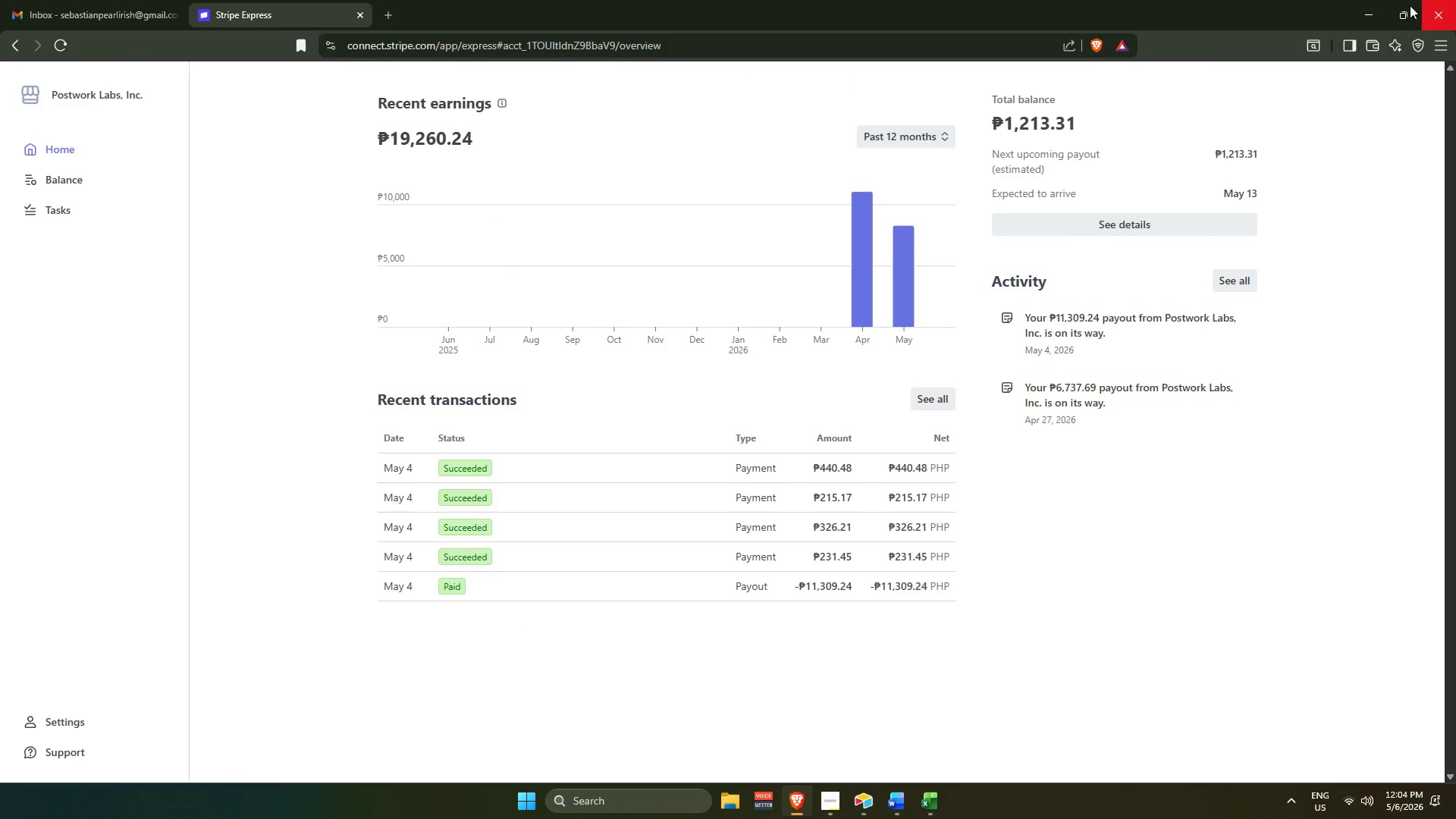 
left_click([1373, 0])